 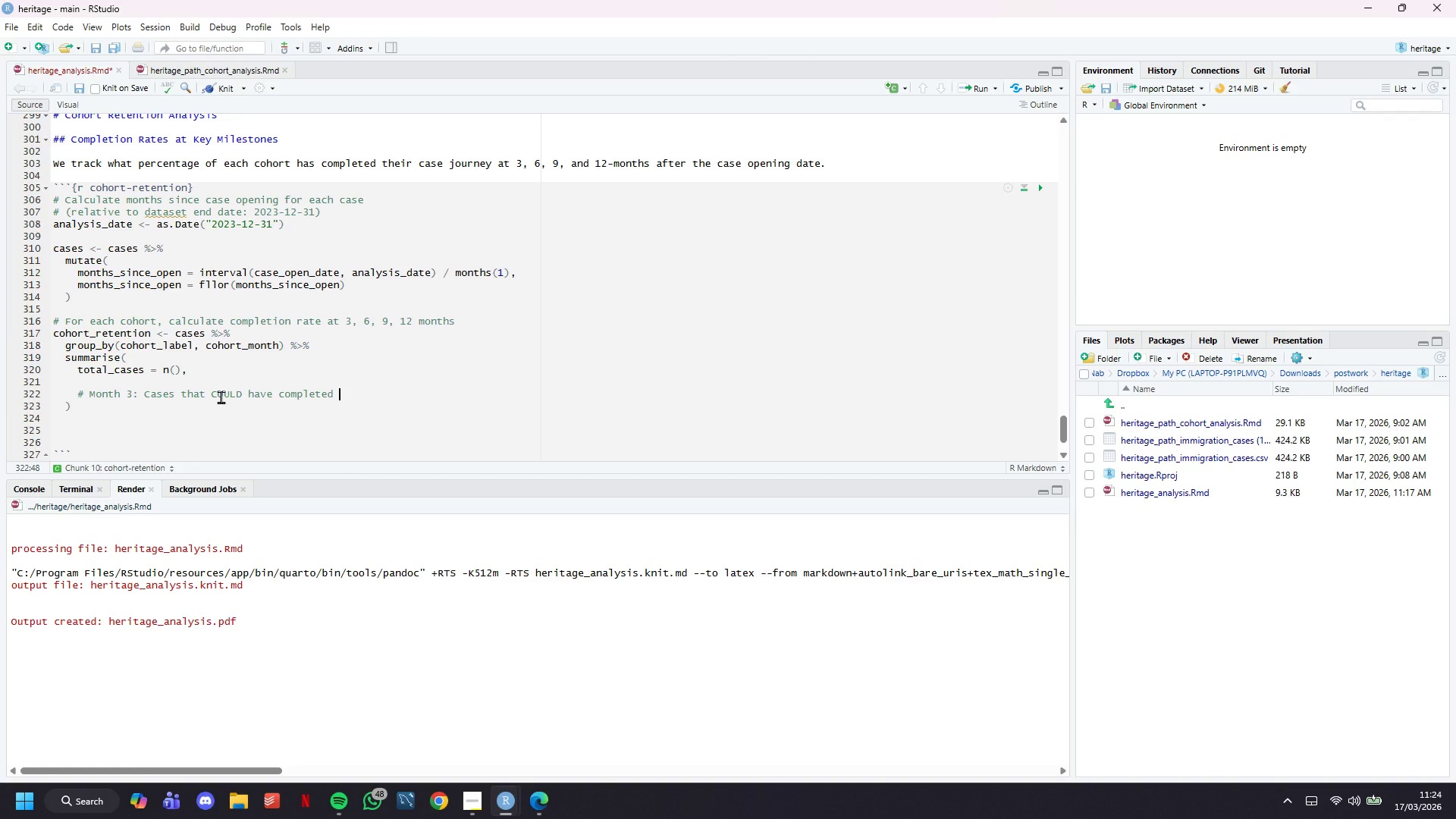 
type(bt month 3)
 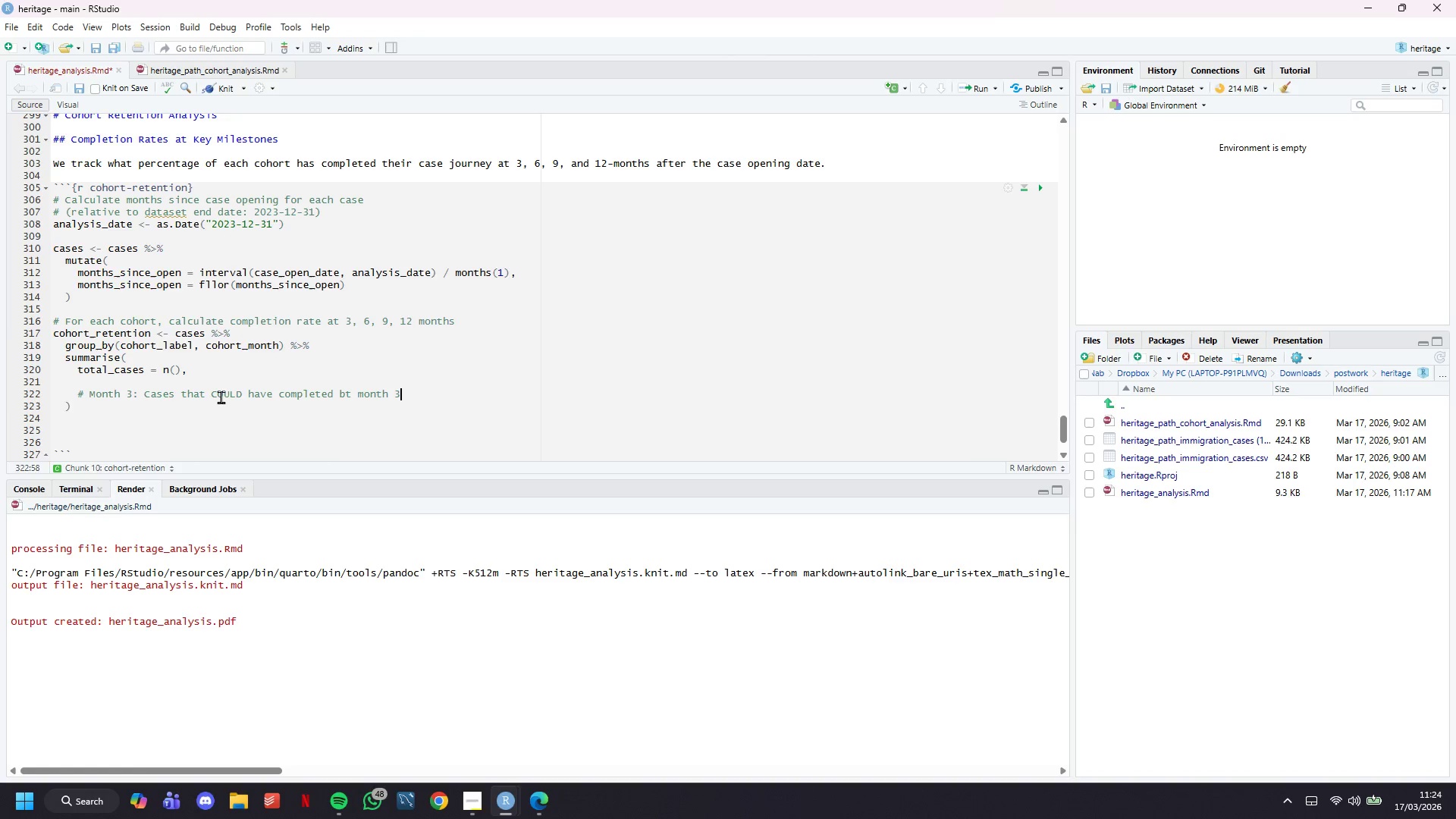 
key(Enter)
 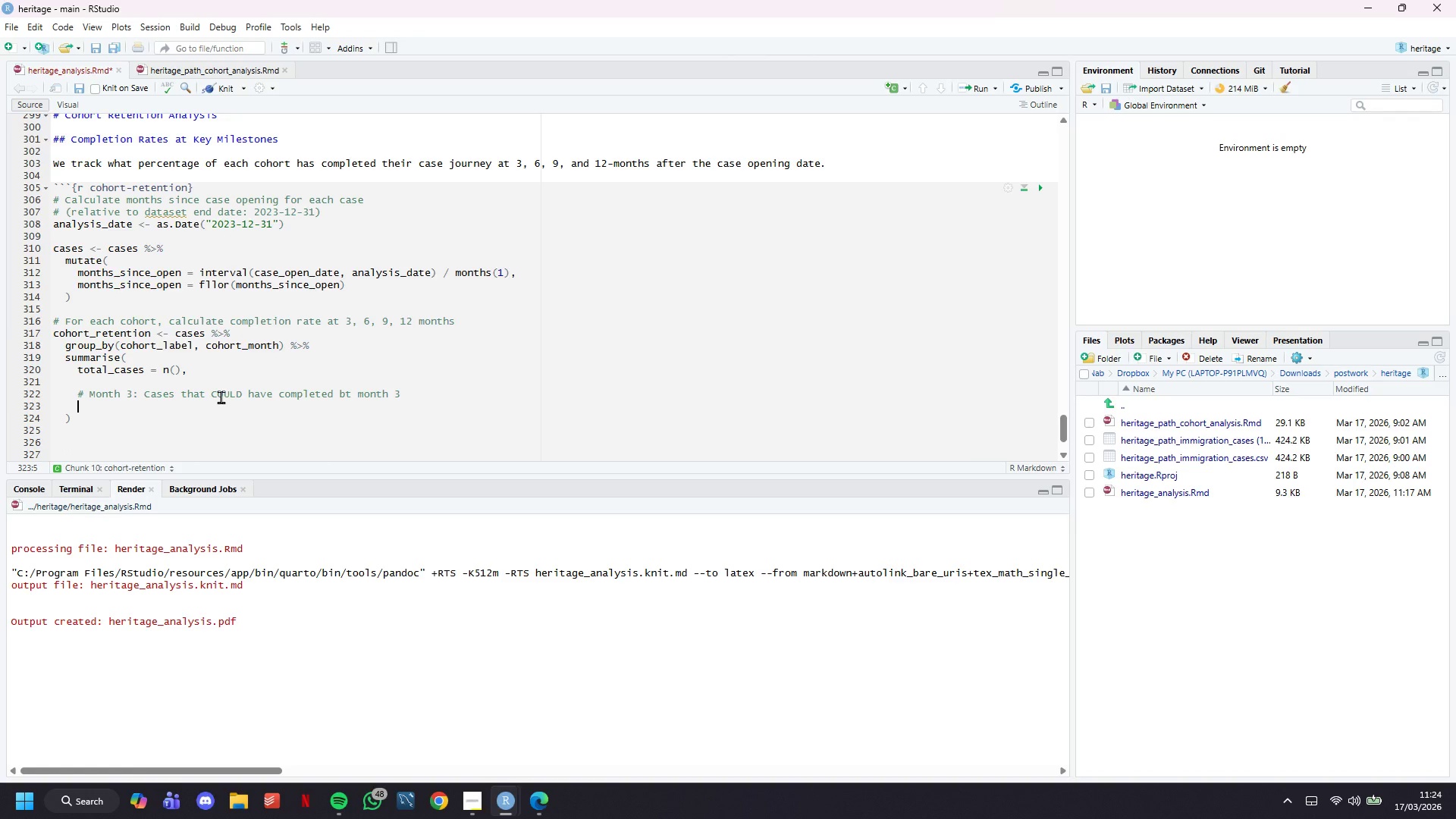 
type(ek)
key(Backspace)
type(ligible_month )
key(Backspace)
type(_2)
key(Backspace)
type(3 = sum(months_since))
key(Backspace)
type(_p)
key(Backspace)
type(open >= 3),)
 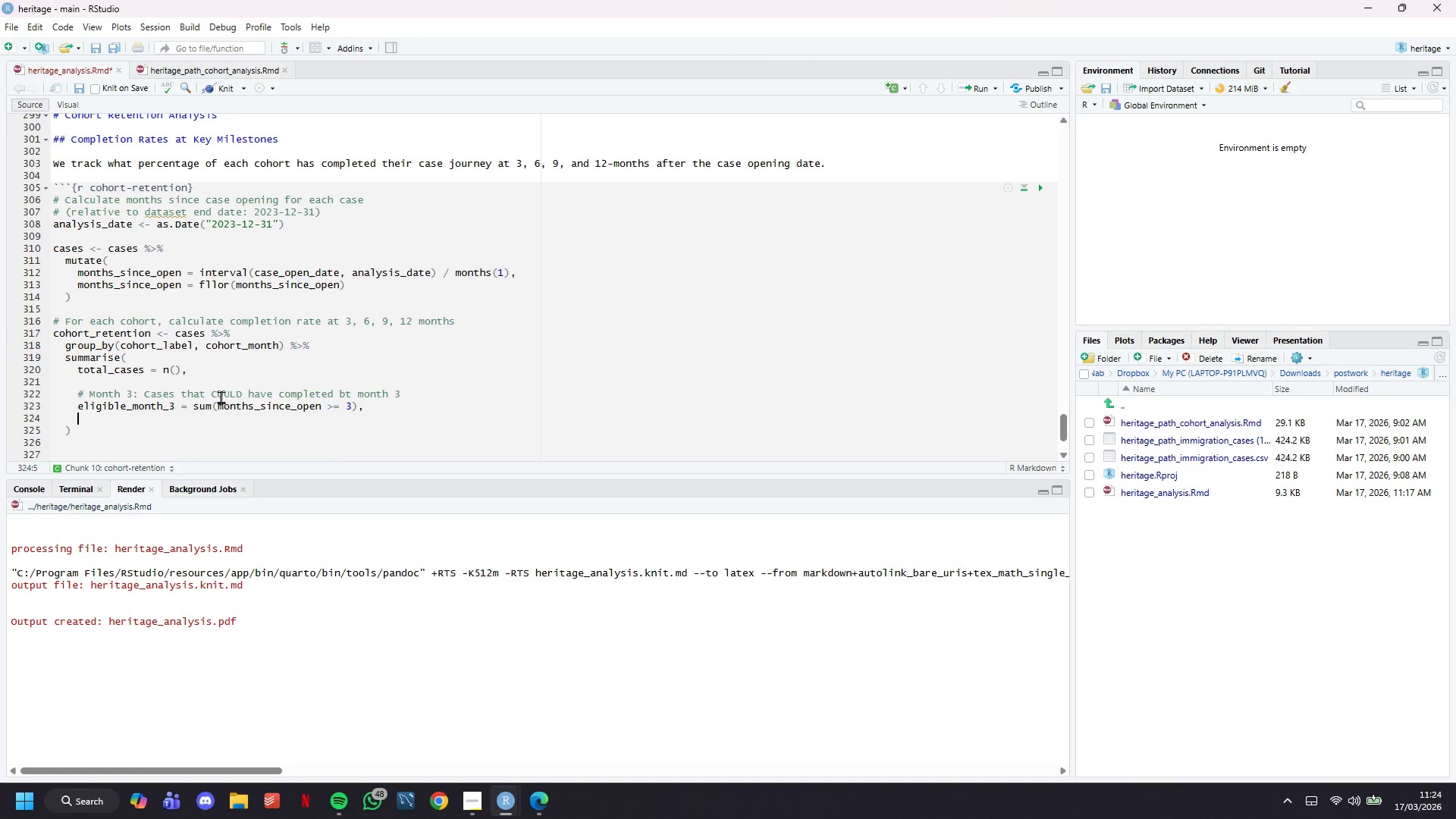 
 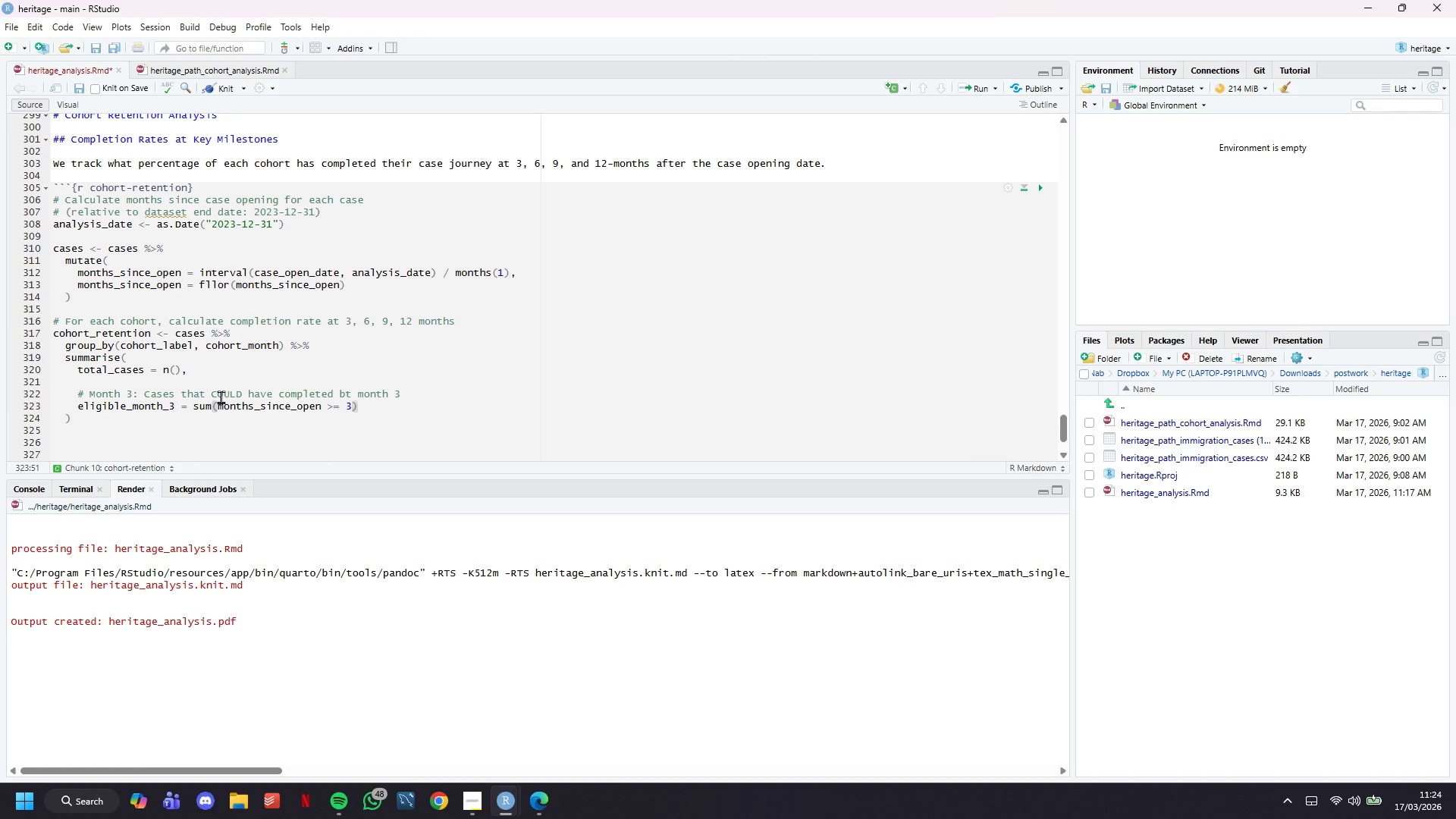 
key(Enter)
 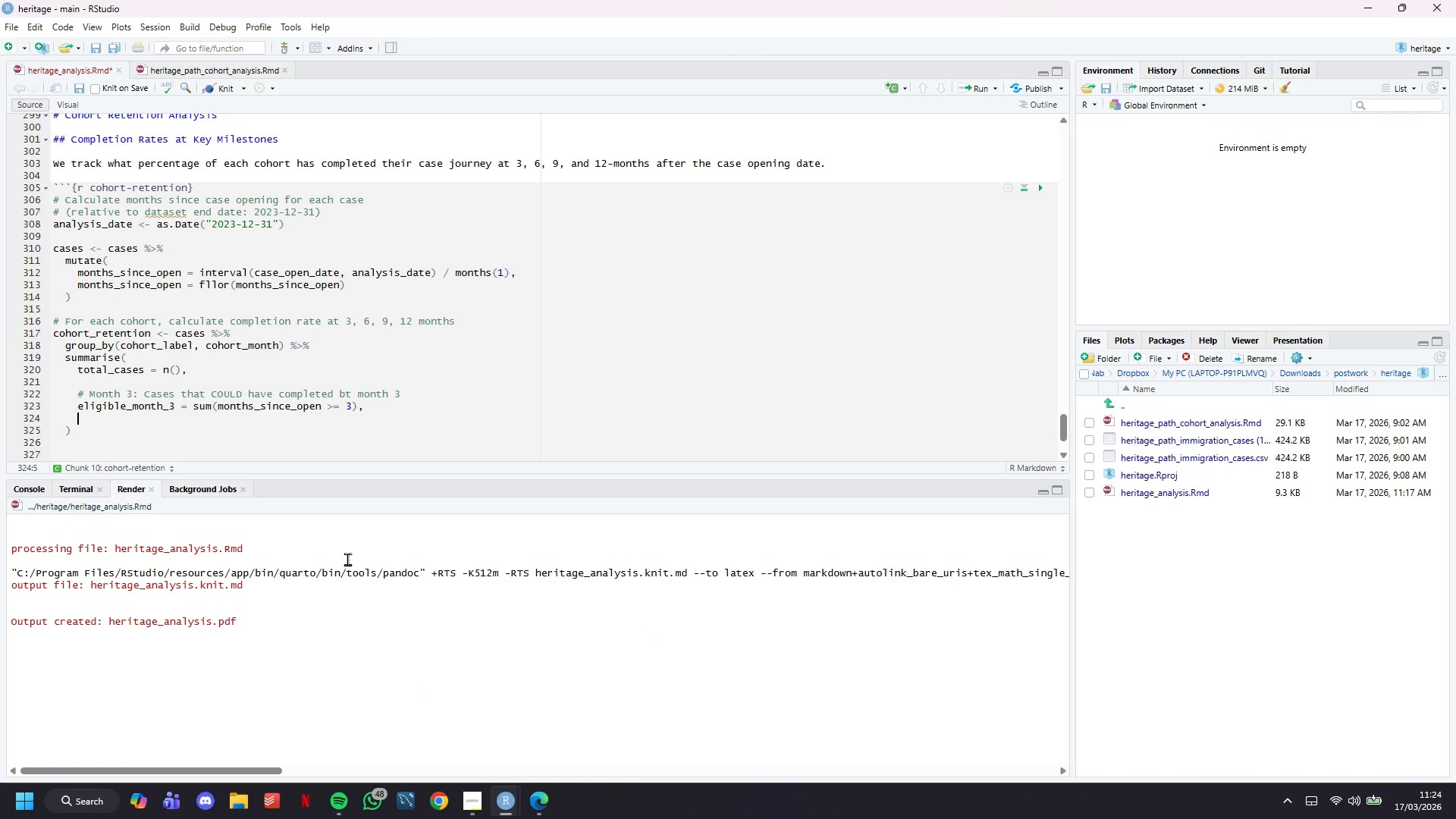 
key(C)
 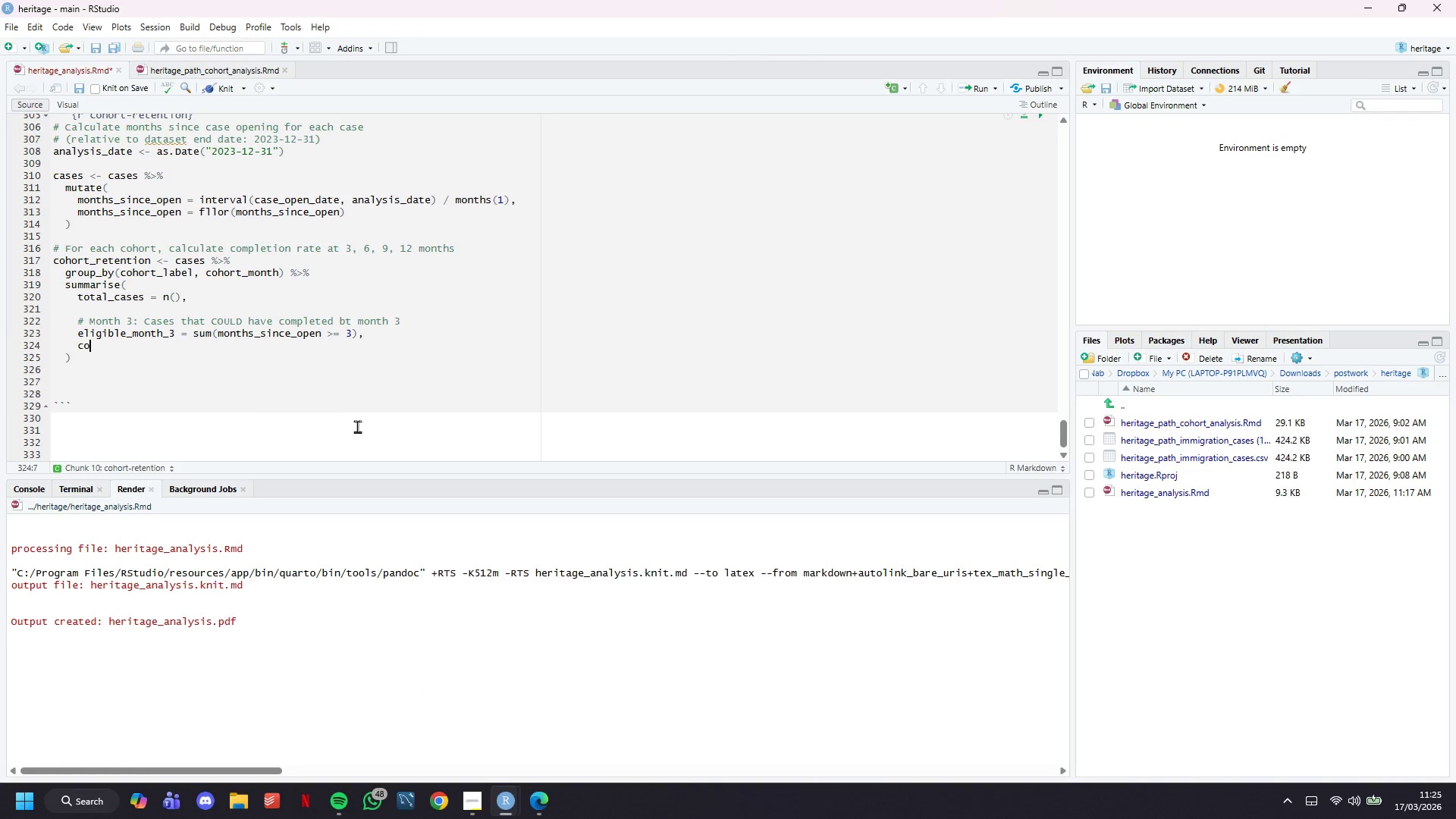 
scroll: coordinate [416, 379], scroll_direction: down, amount: 4.0
 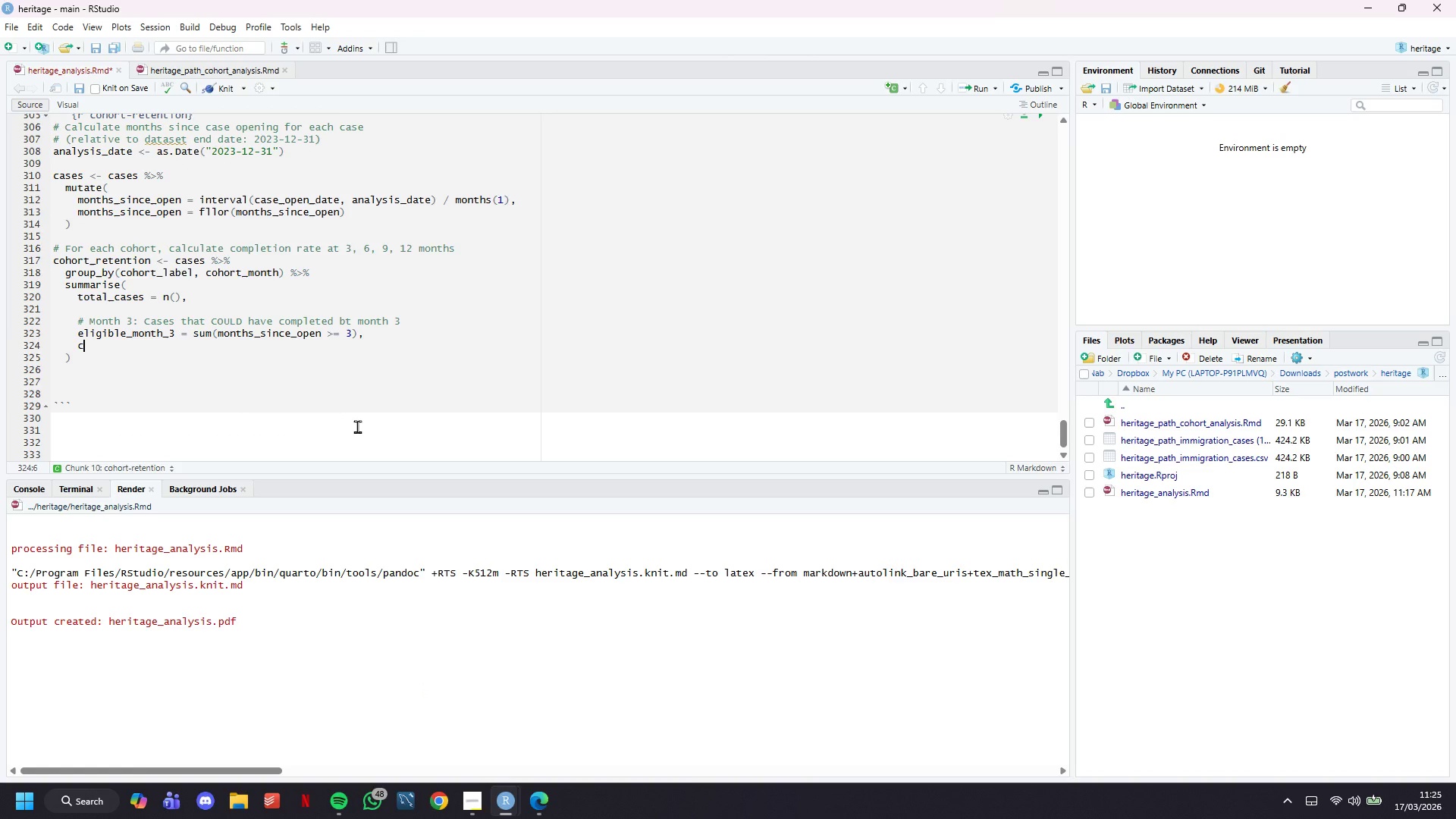 
type(ompleted_month_3 -=)
key(Backspace)
key(Backspace)
type(= sum(is_complee)
key(Backspace)
type(ted & days_to_completion <= 90. na.rm = TRUE)
 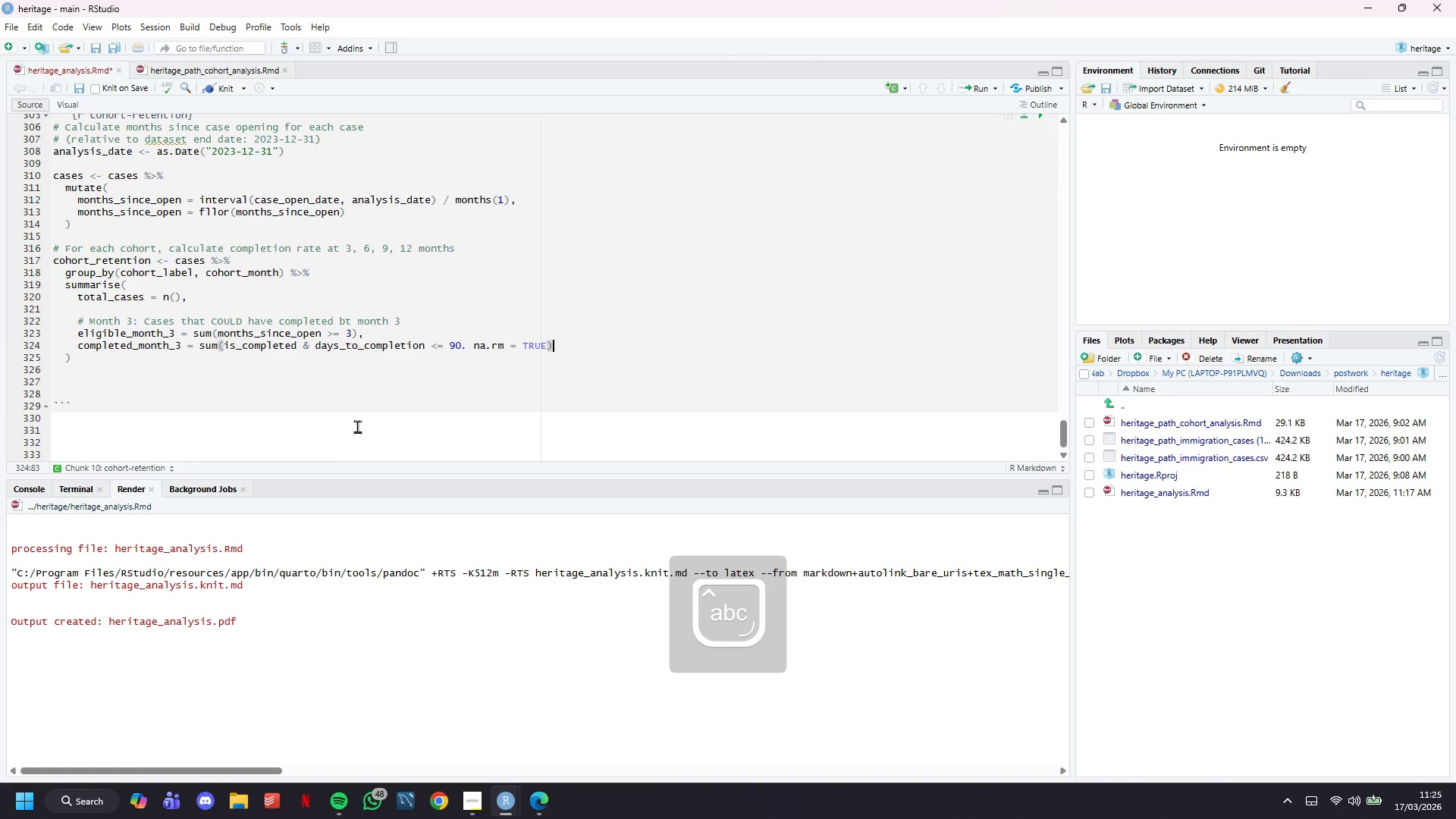 
 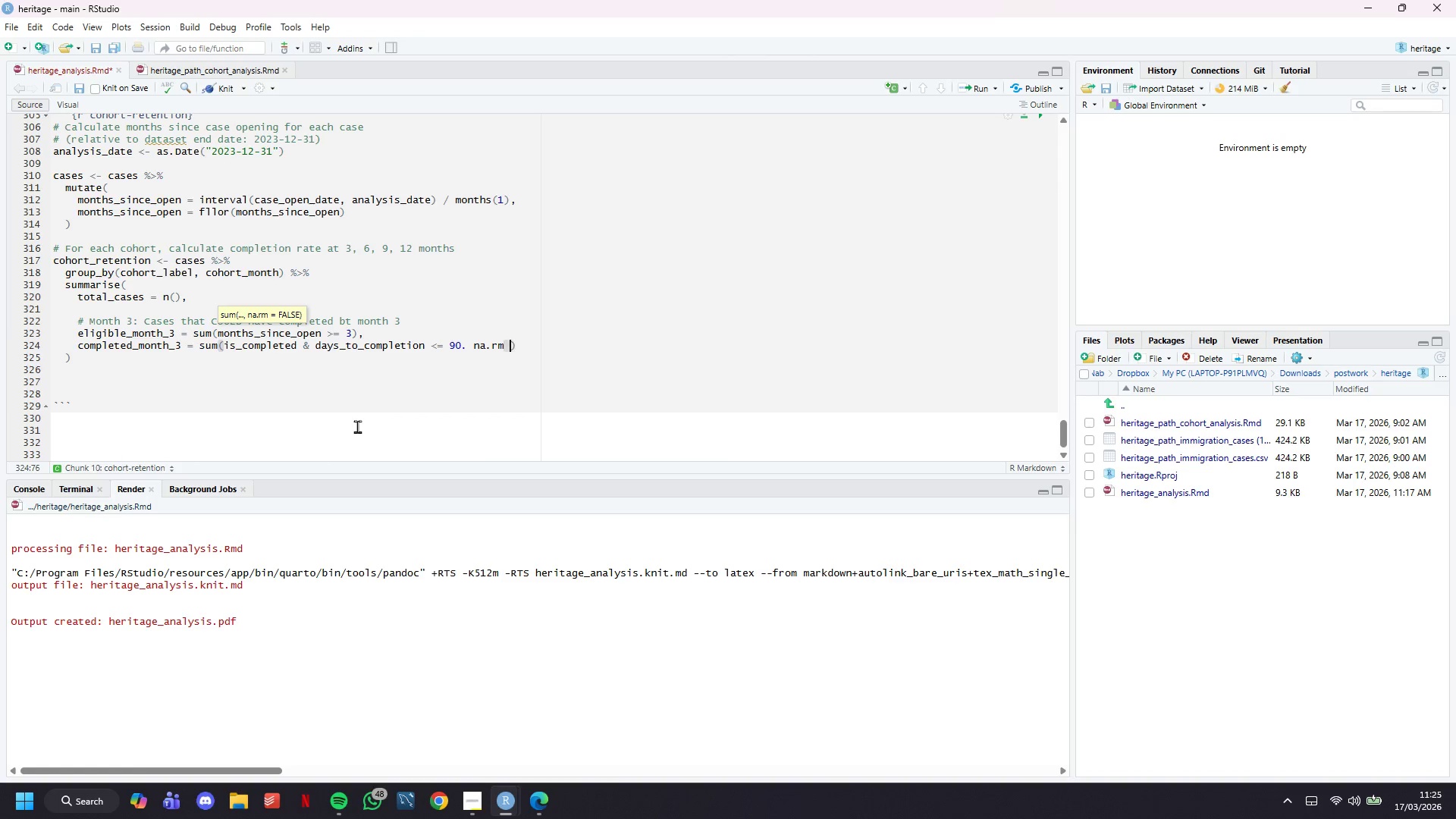 
key(ArrowRight)
 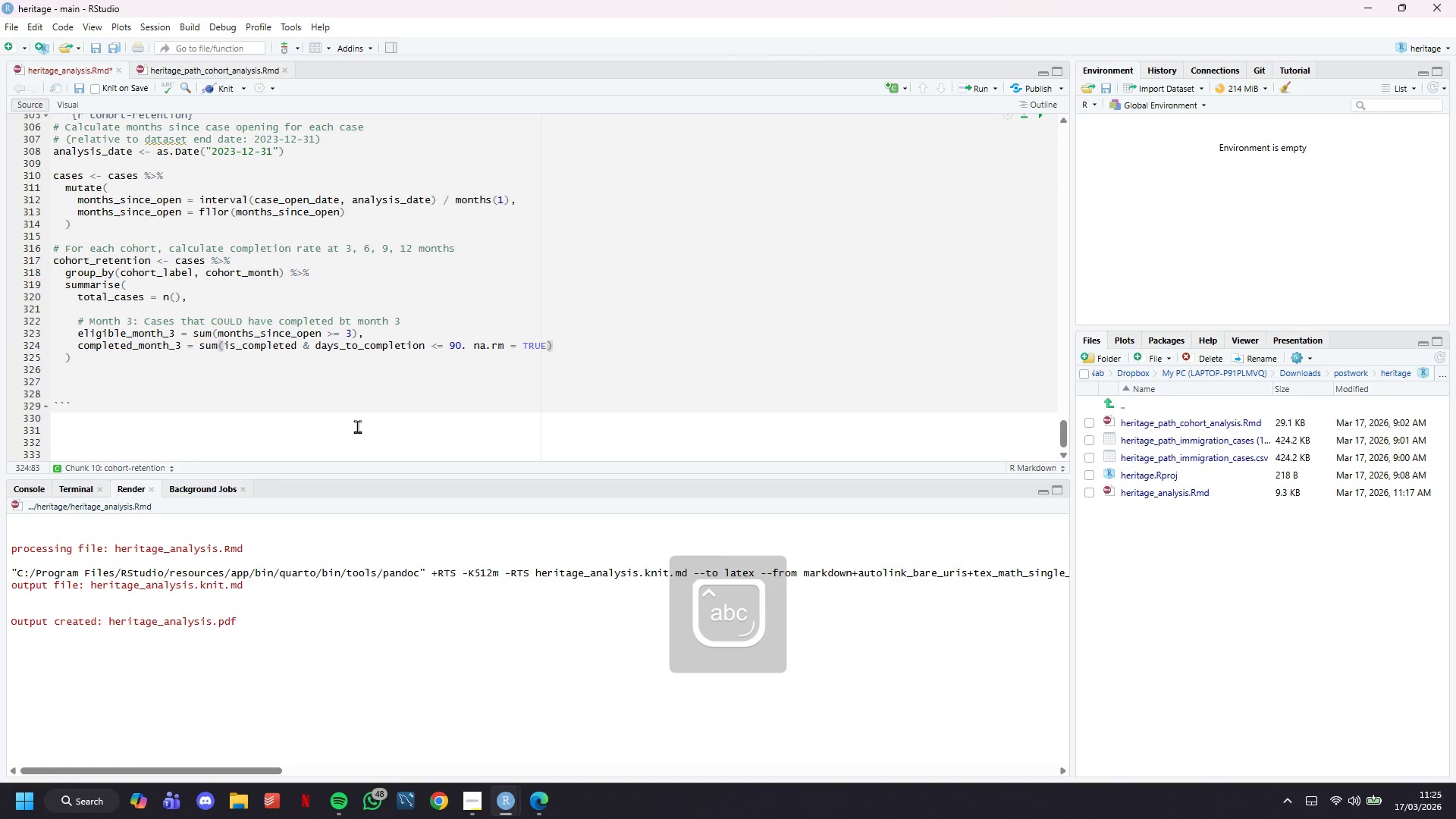 
key(Comma)
 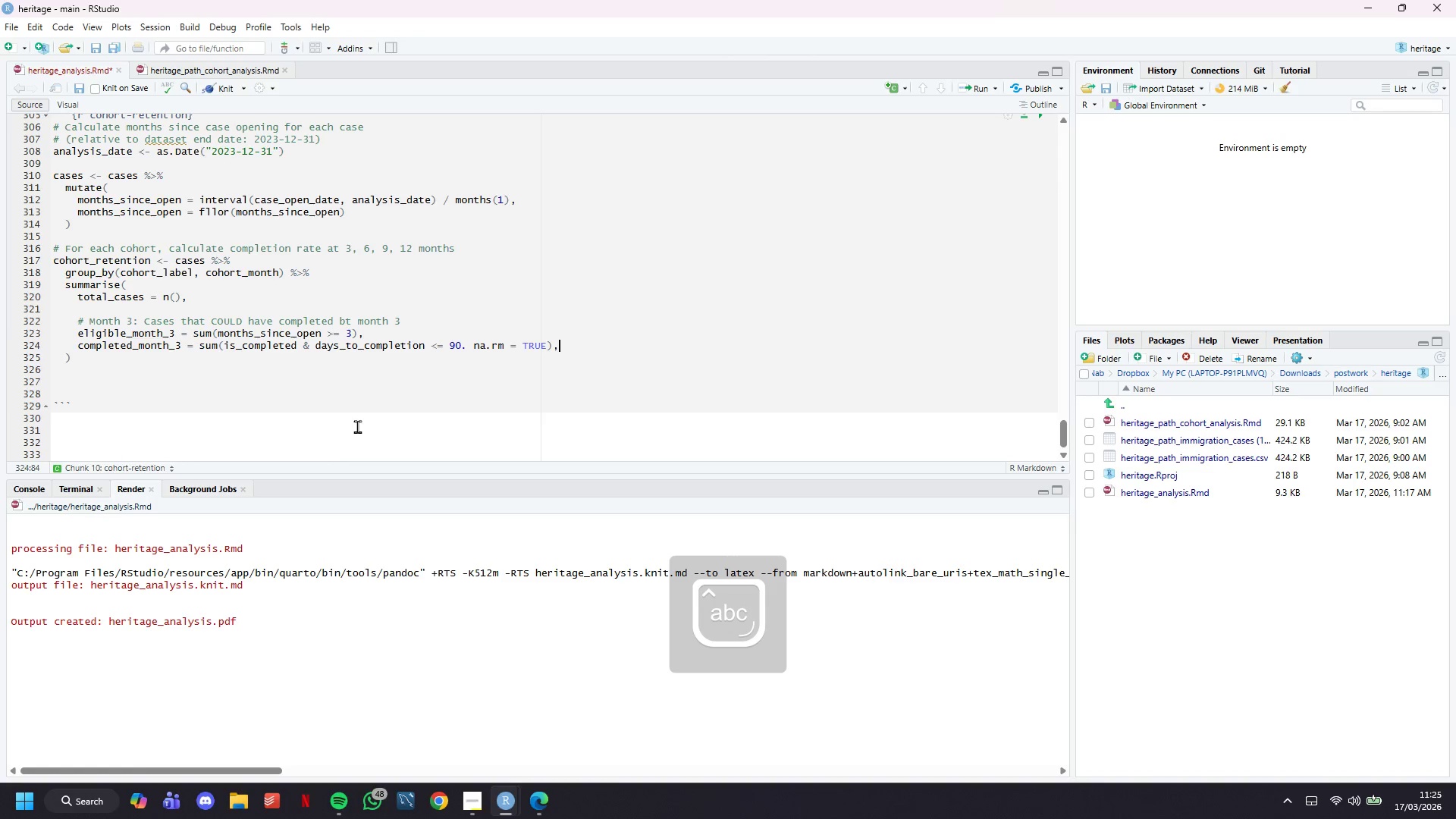 
key(Enter)
 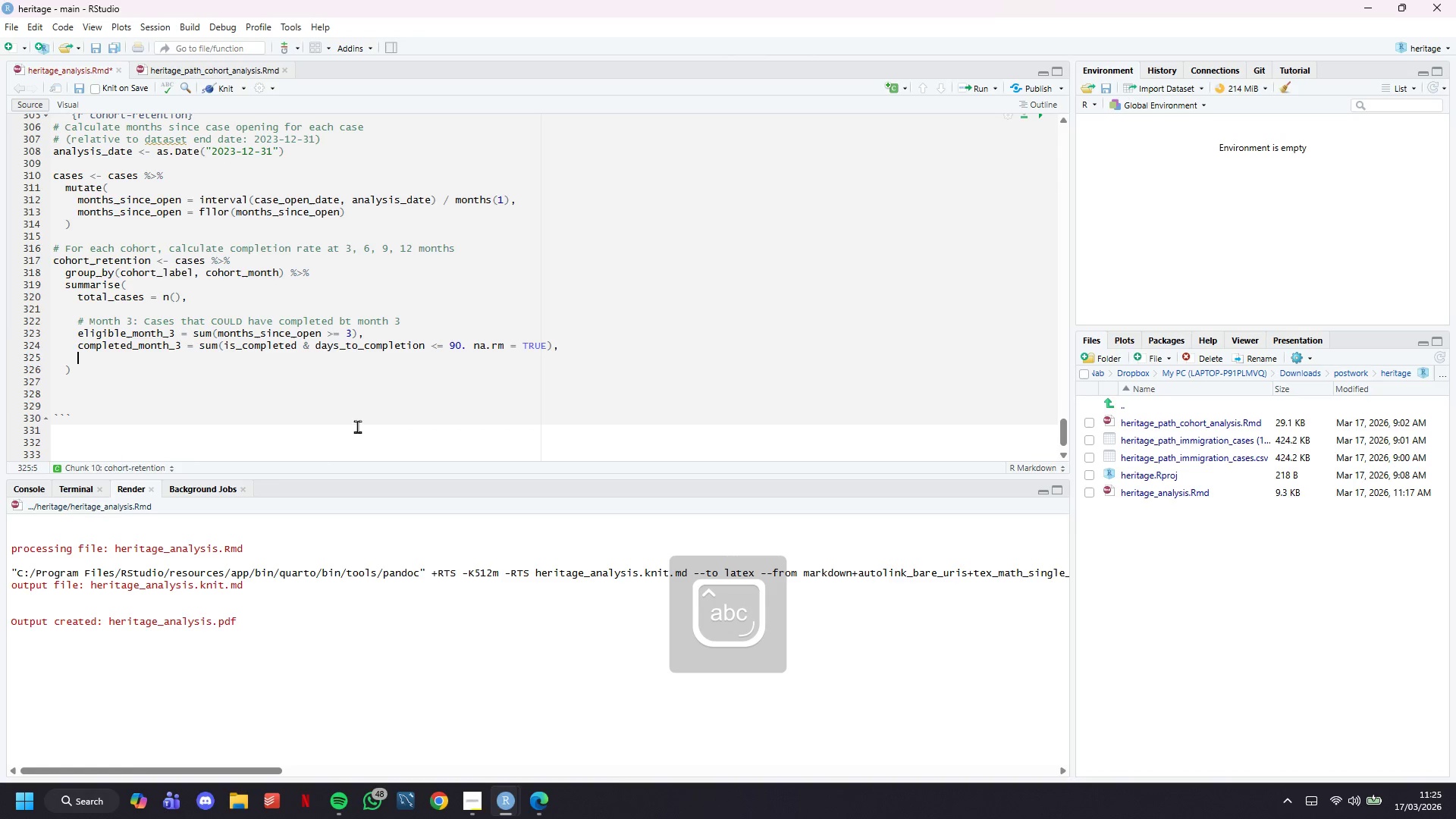 
type(completion_rate_3 = if_else(eligible_Month )
key(Backspace)
type(_3 > 0,)
 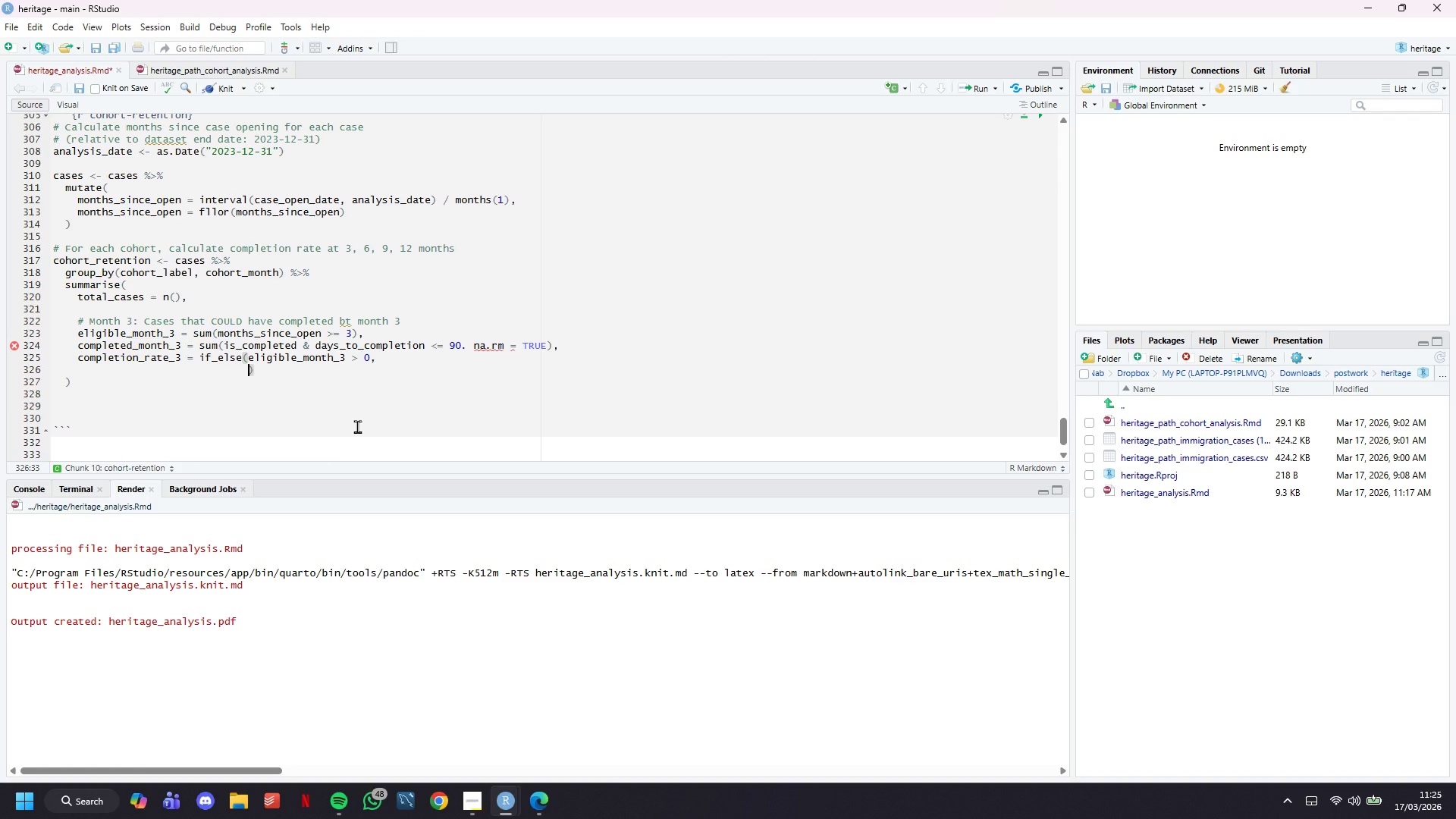 
 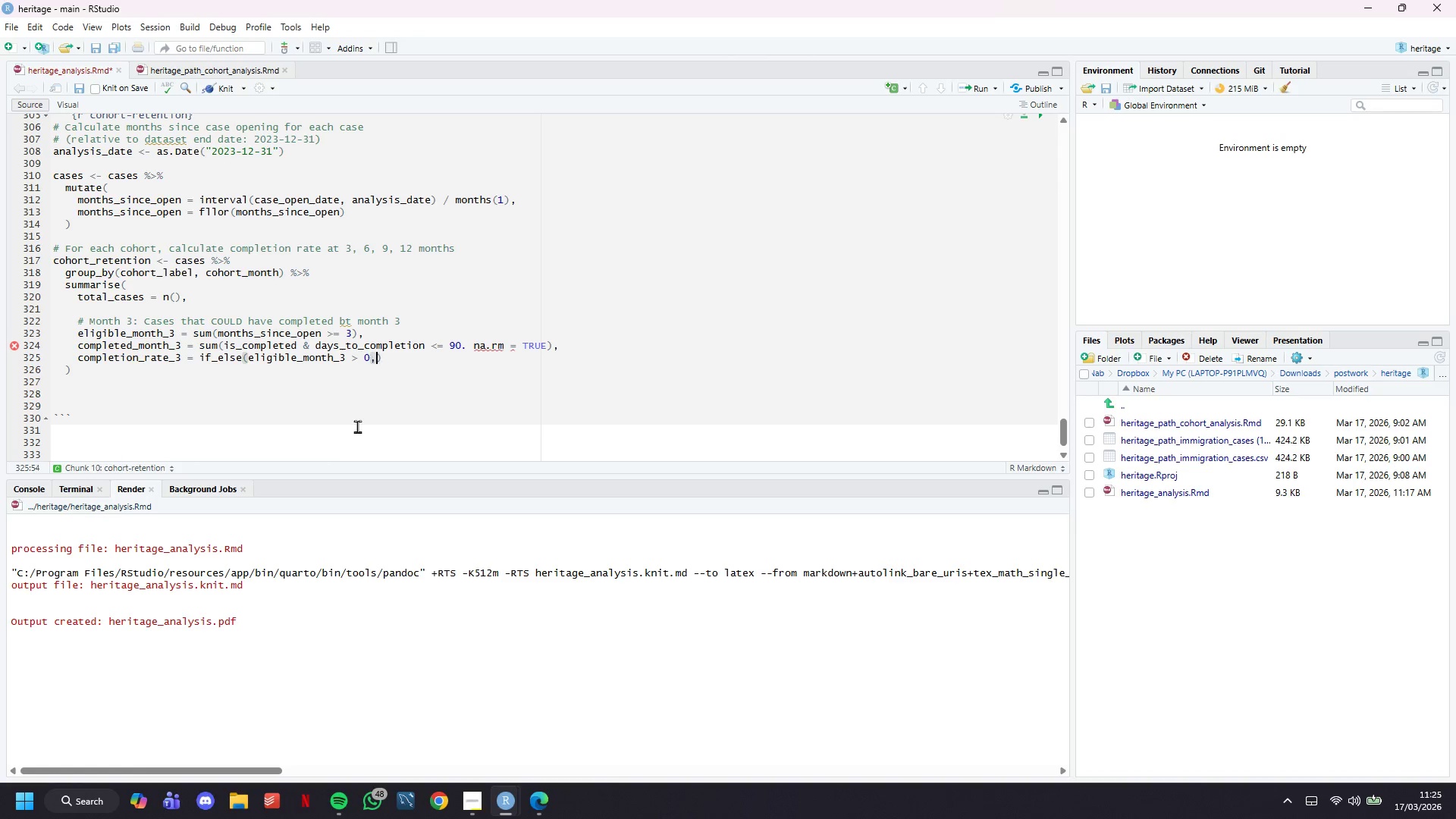 
key(Enter)
 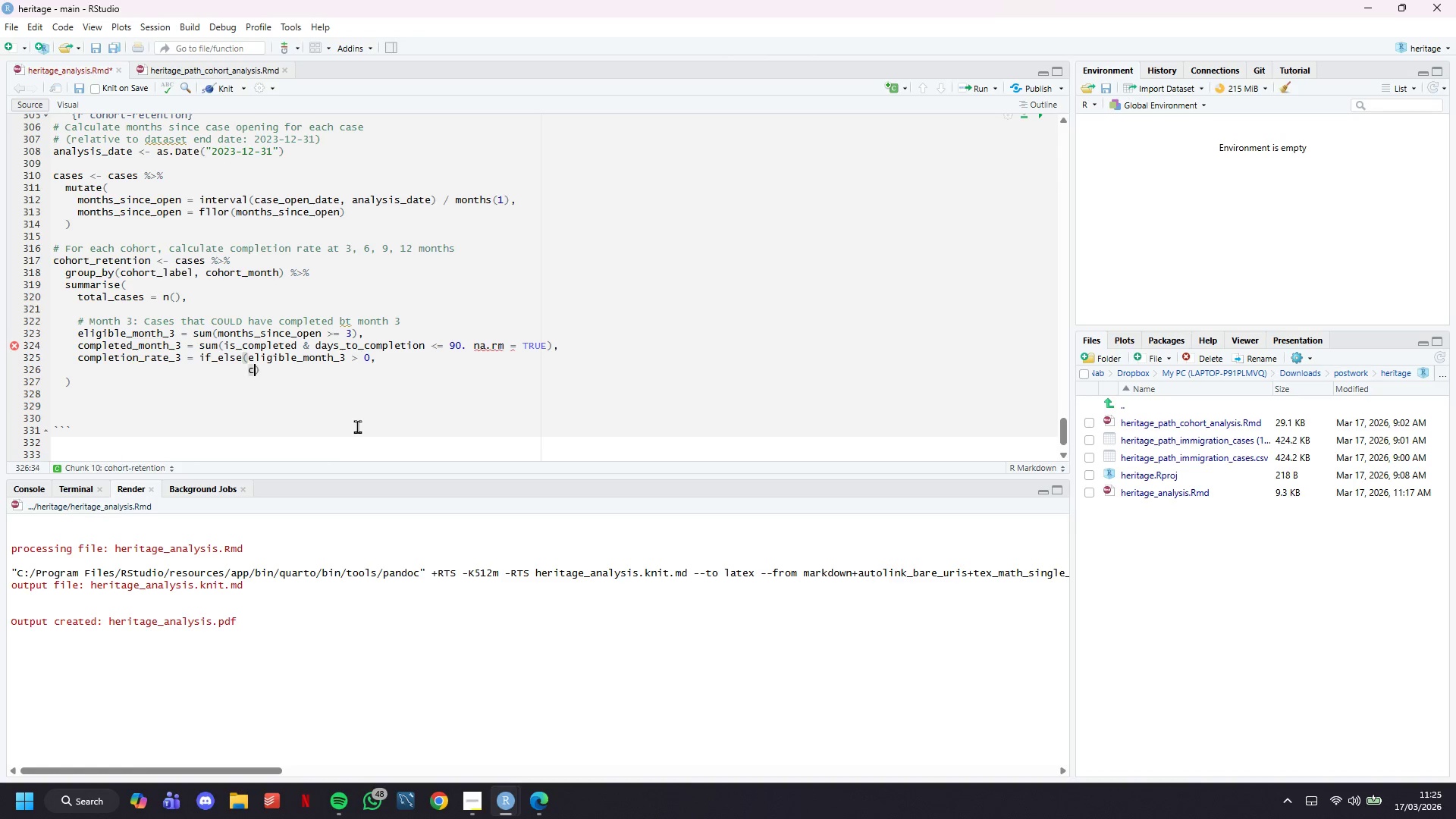 
type(completed_month_3 / eligible_month_3 * 100, NA_r)
 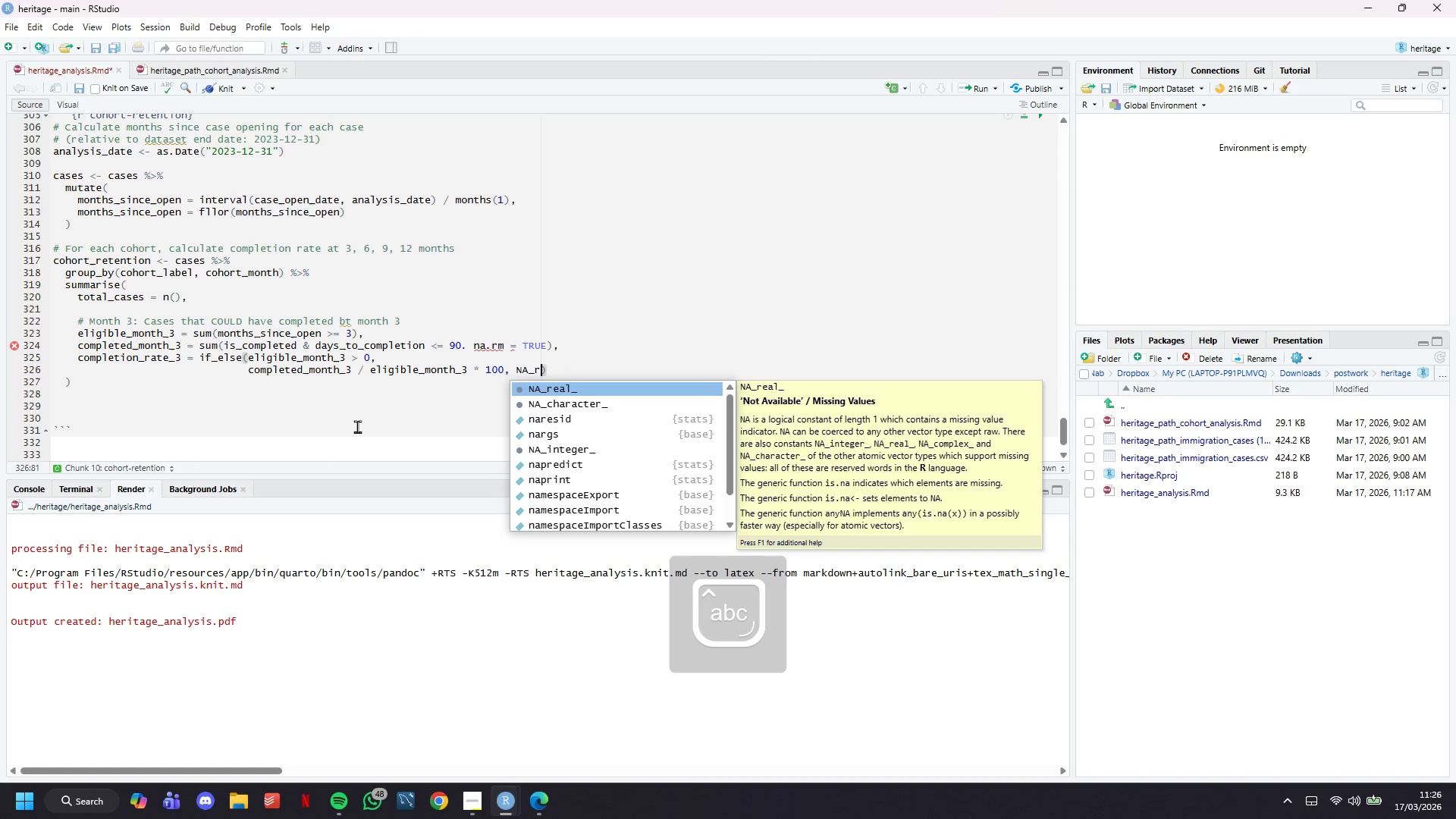 
key(Enter)
 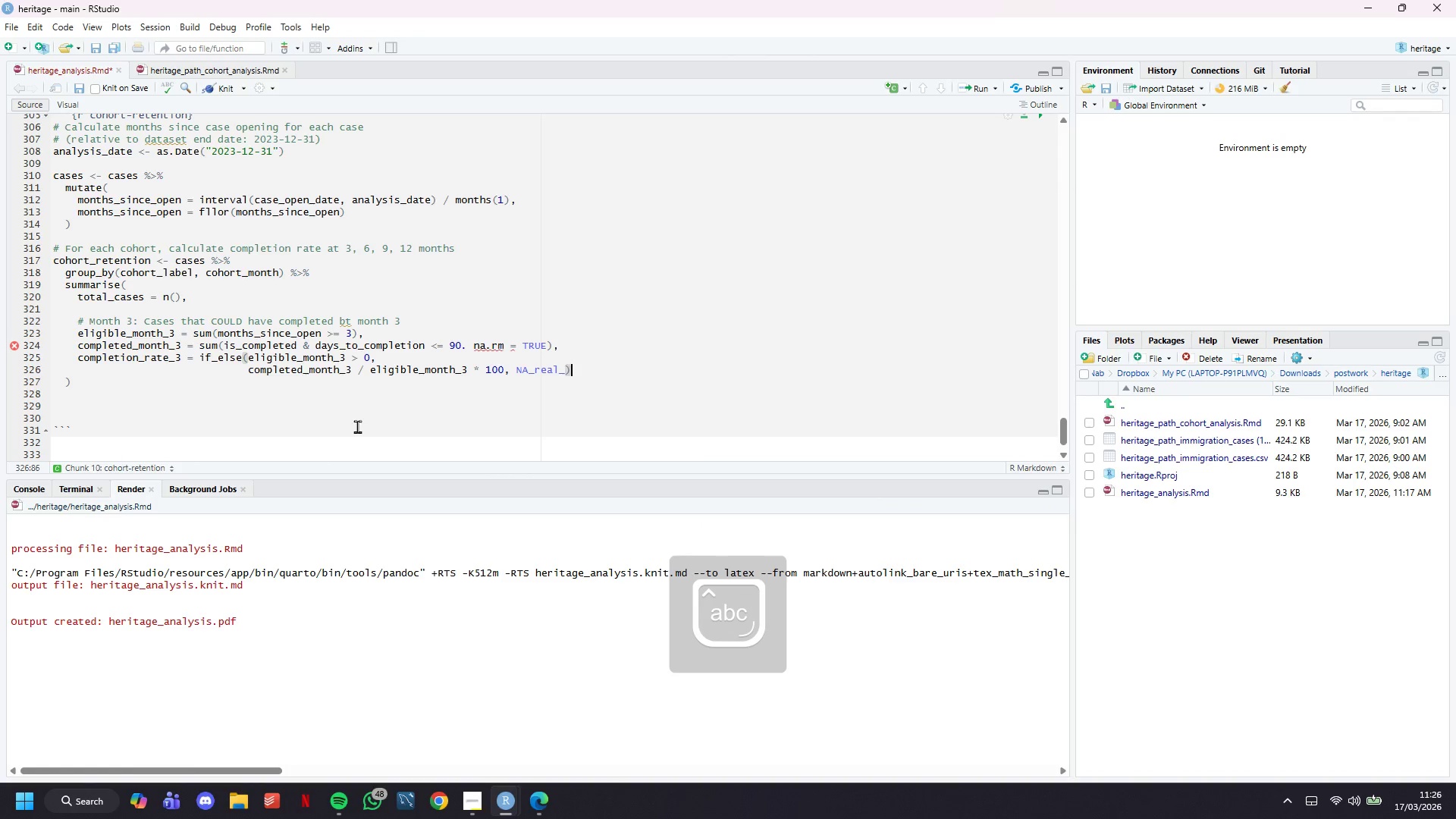 
key(ArrowRight)
 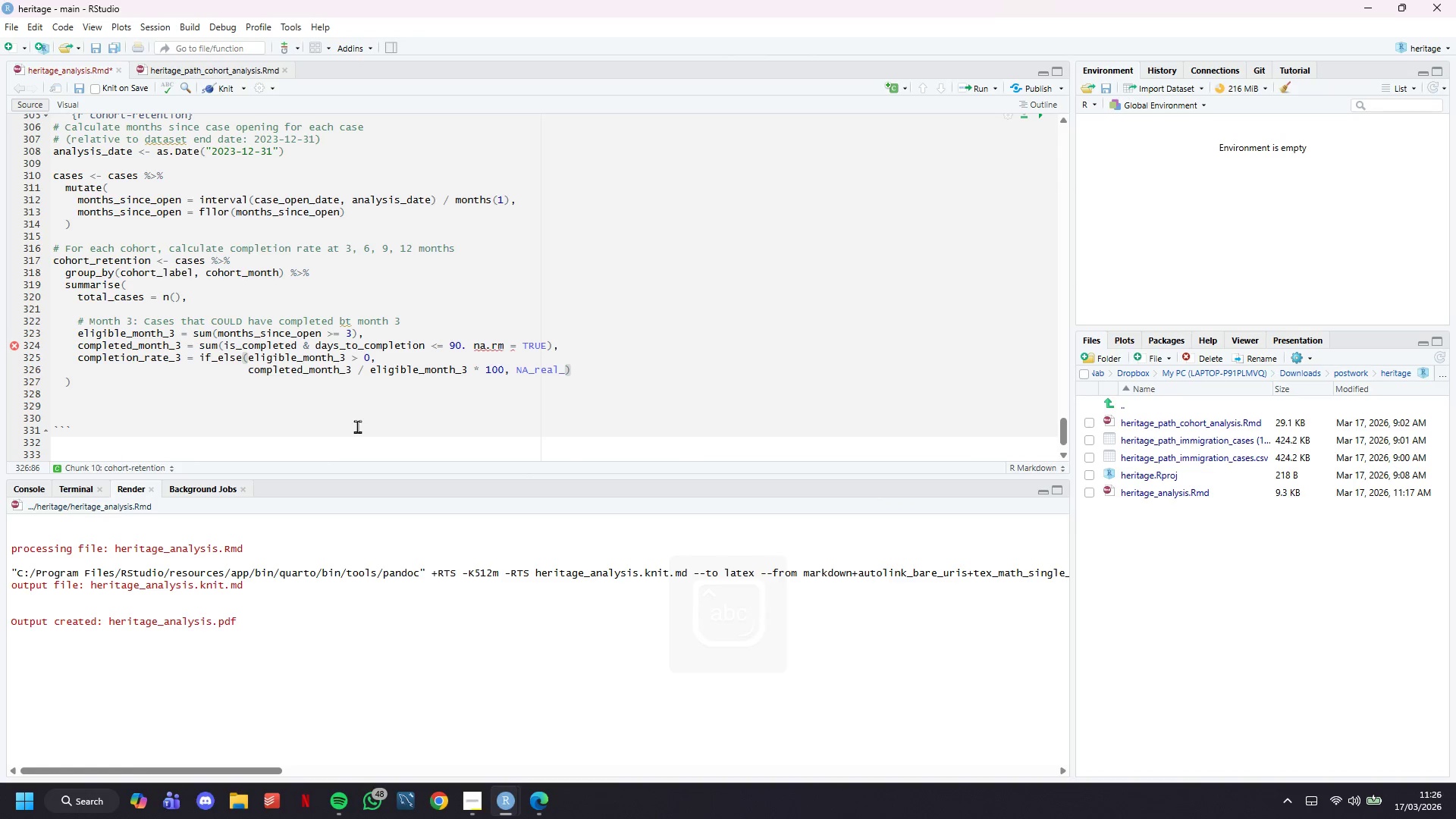 
key(Comma)
 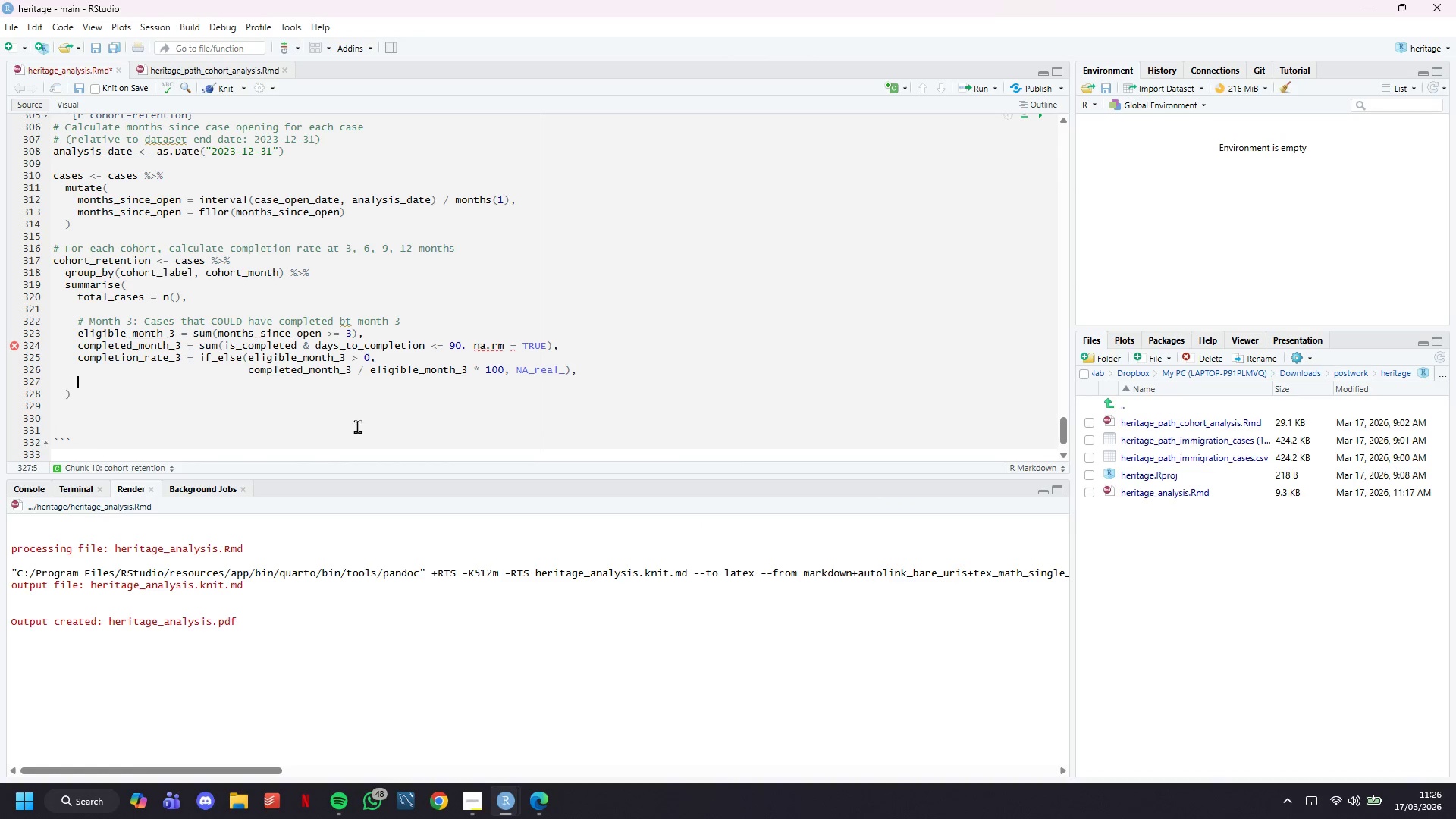 
key(Enter)
 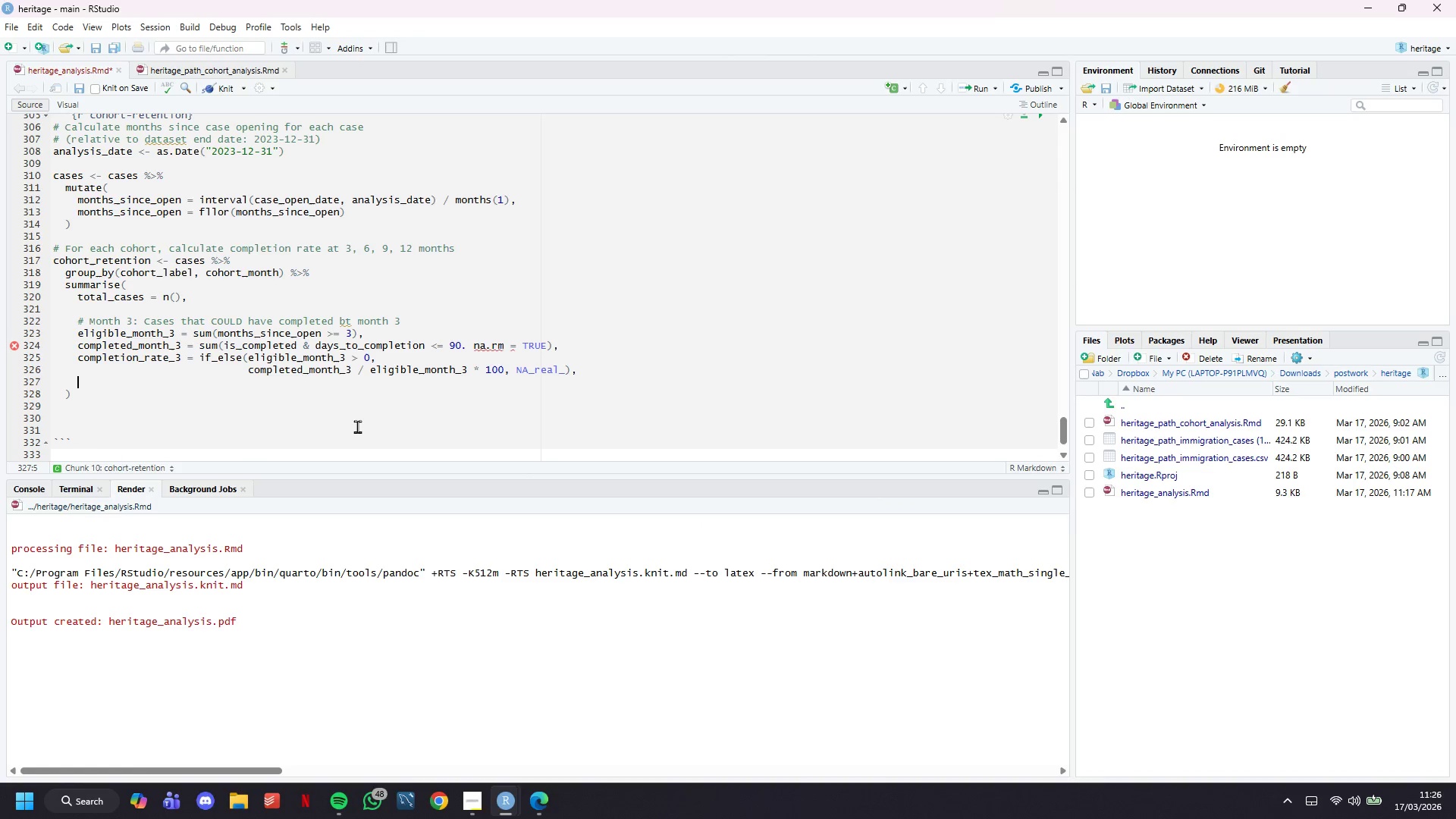 
key(Enter)
 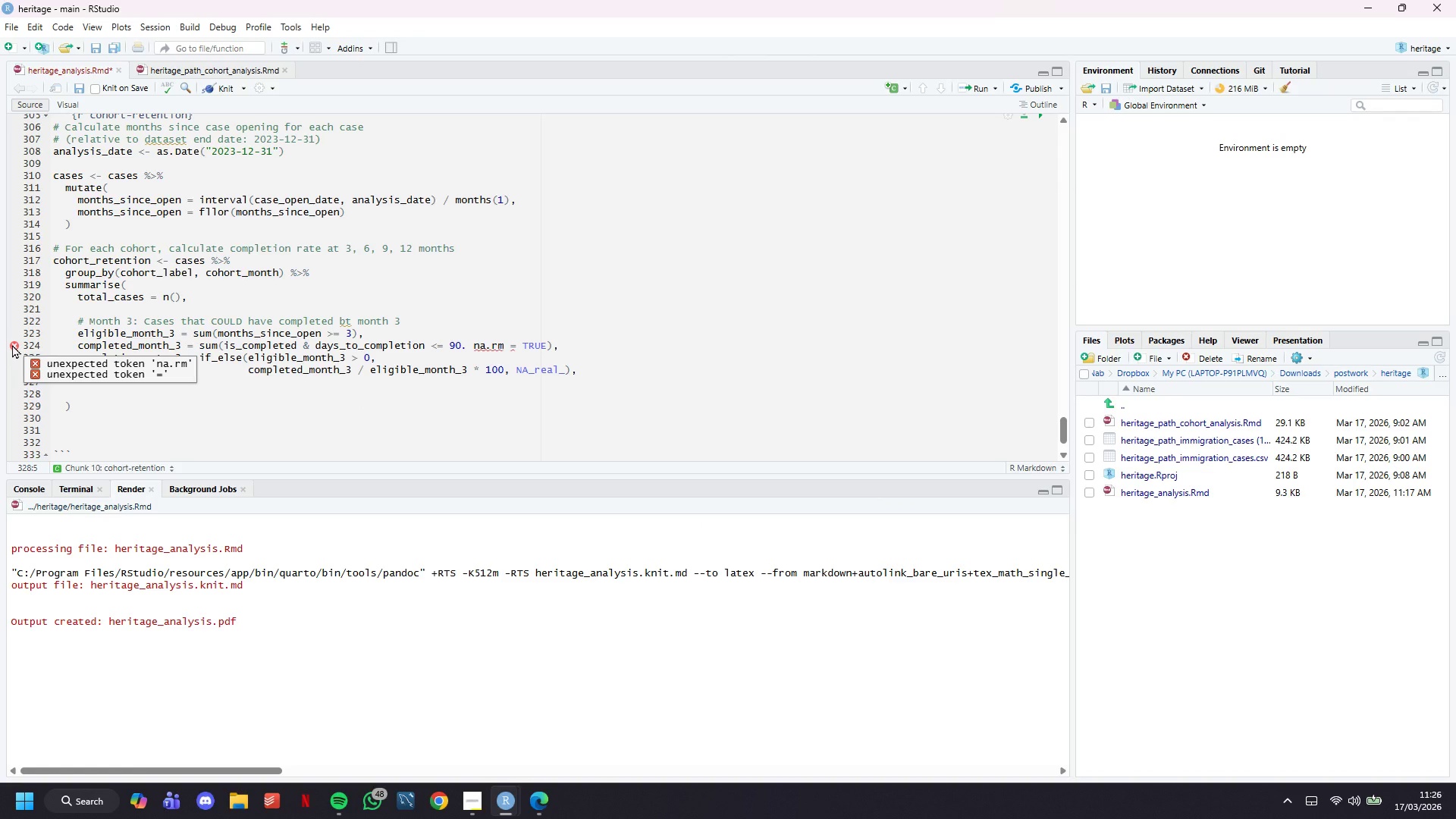 
wait(5.23)
 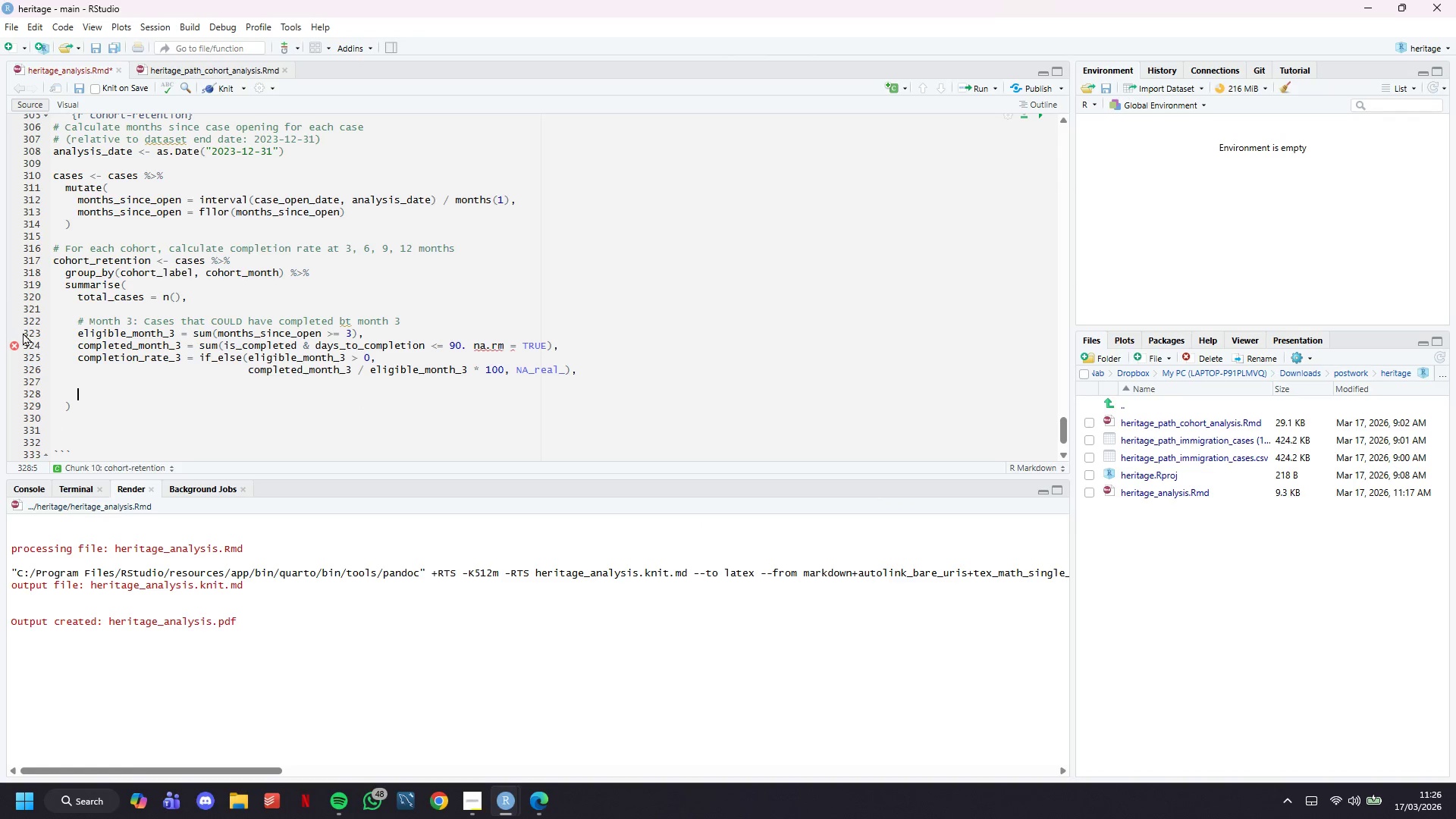 
left_click([466, 348])
 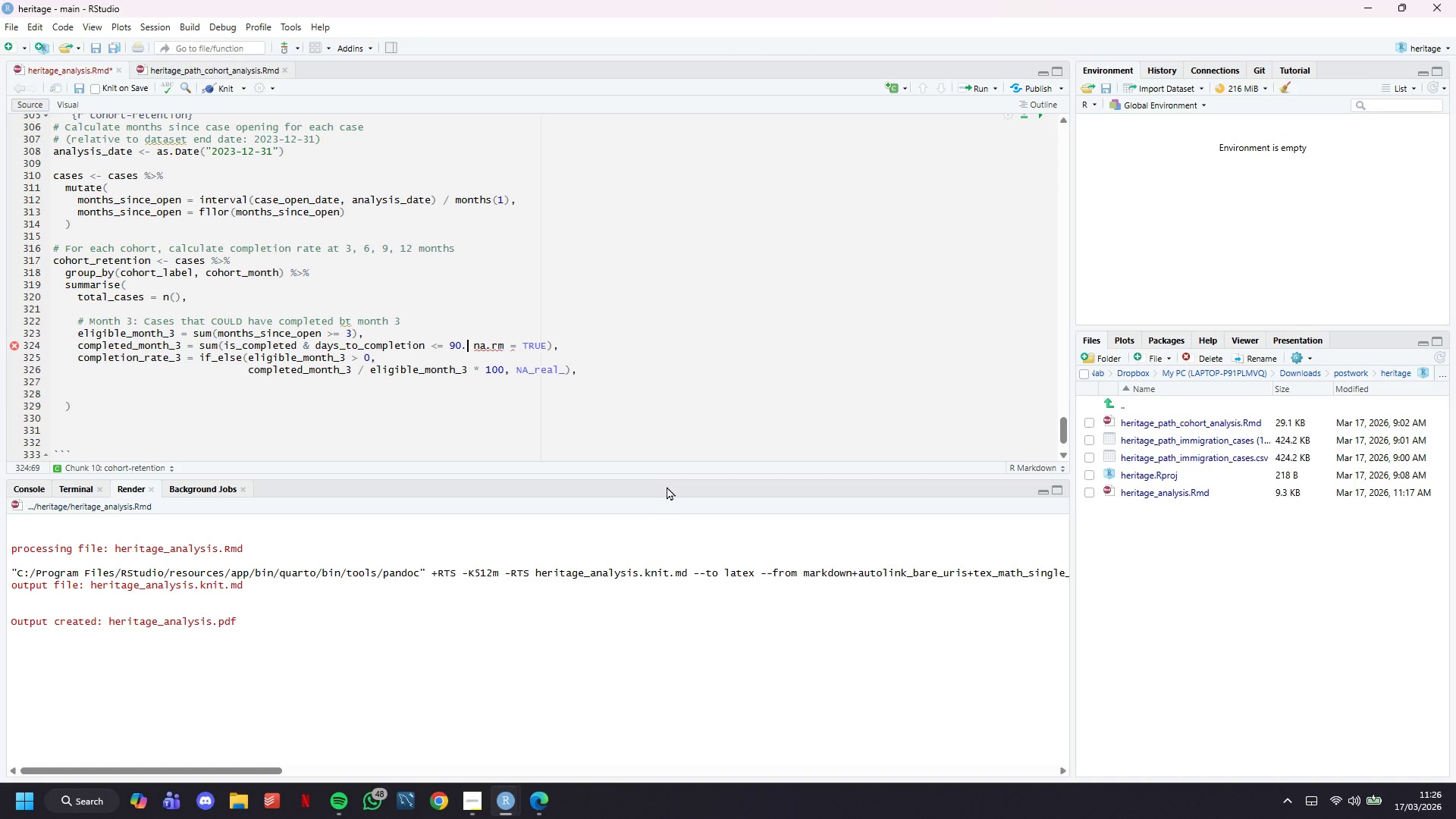 
key(ArrowLeft)
 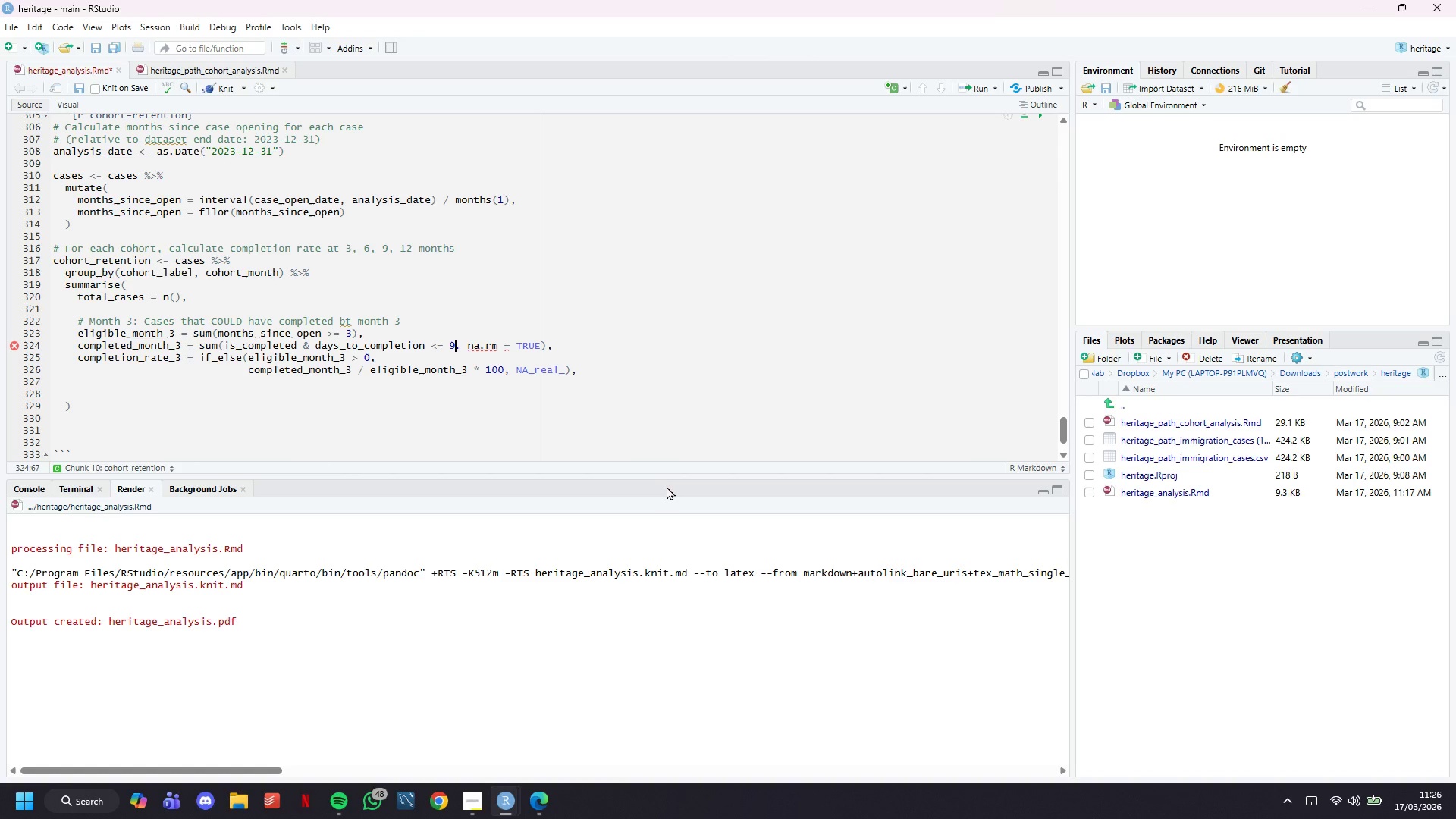 
key(Backspace)
 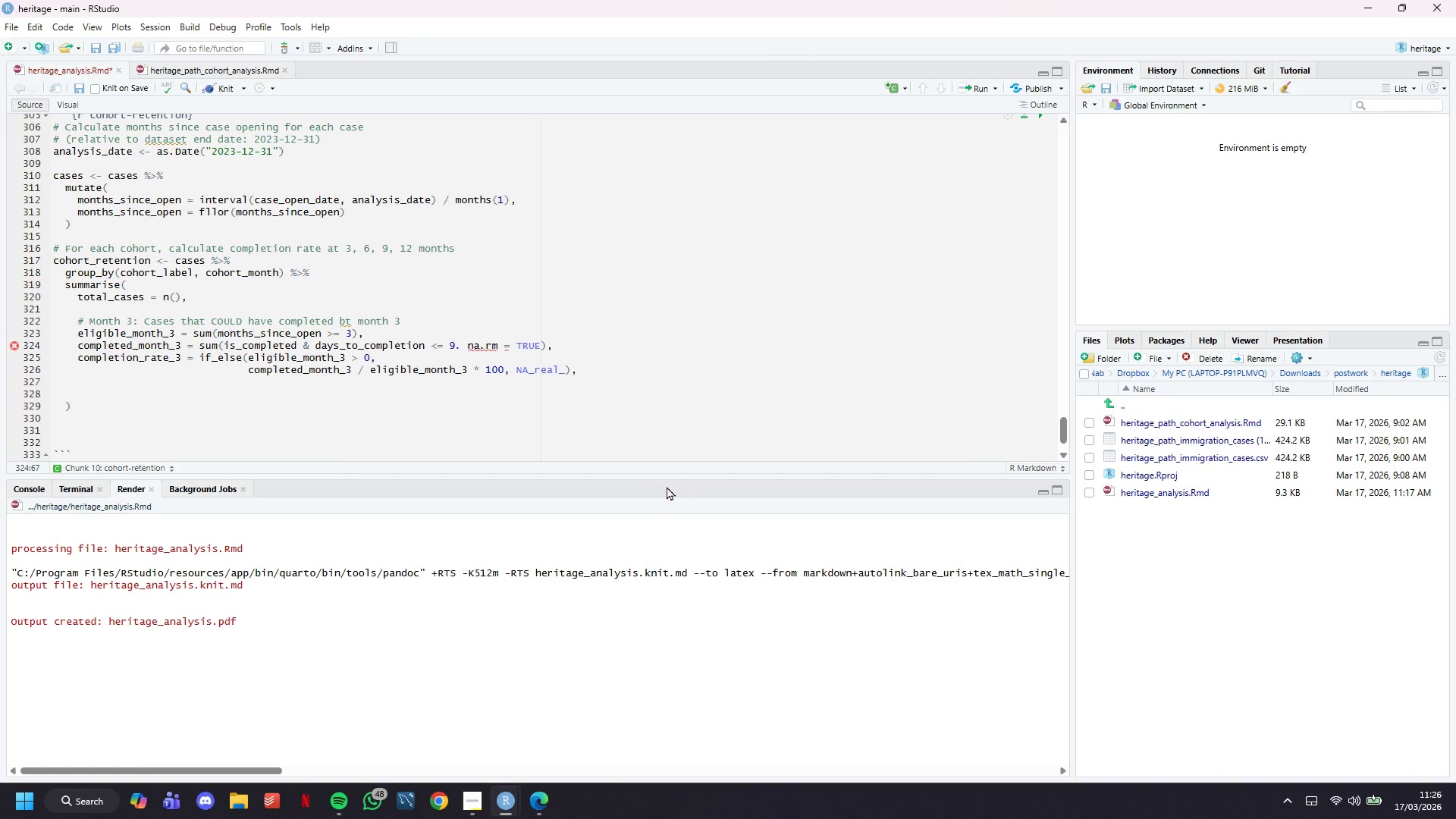 
key(0)
 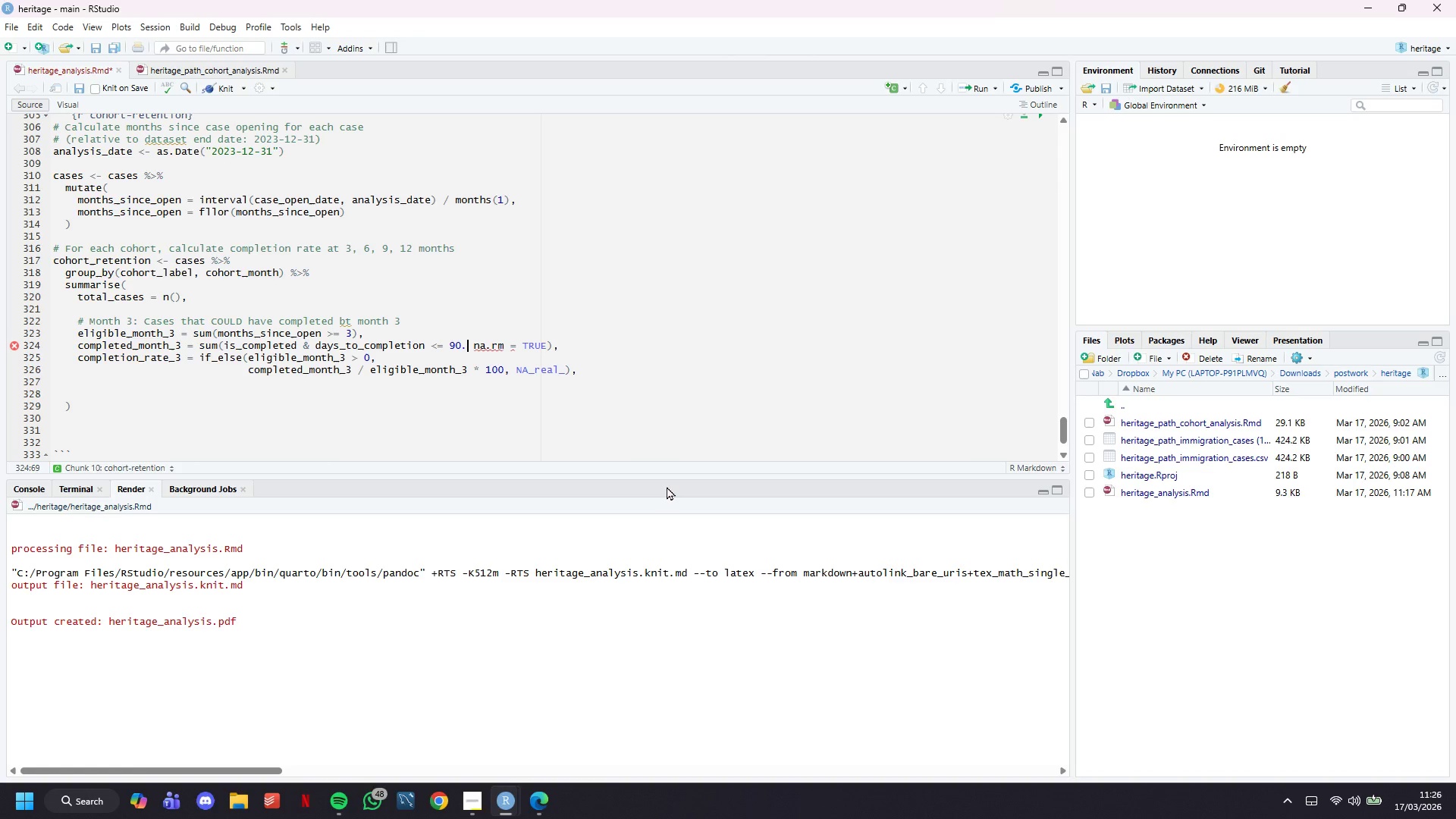 
key(ArrowRight)
 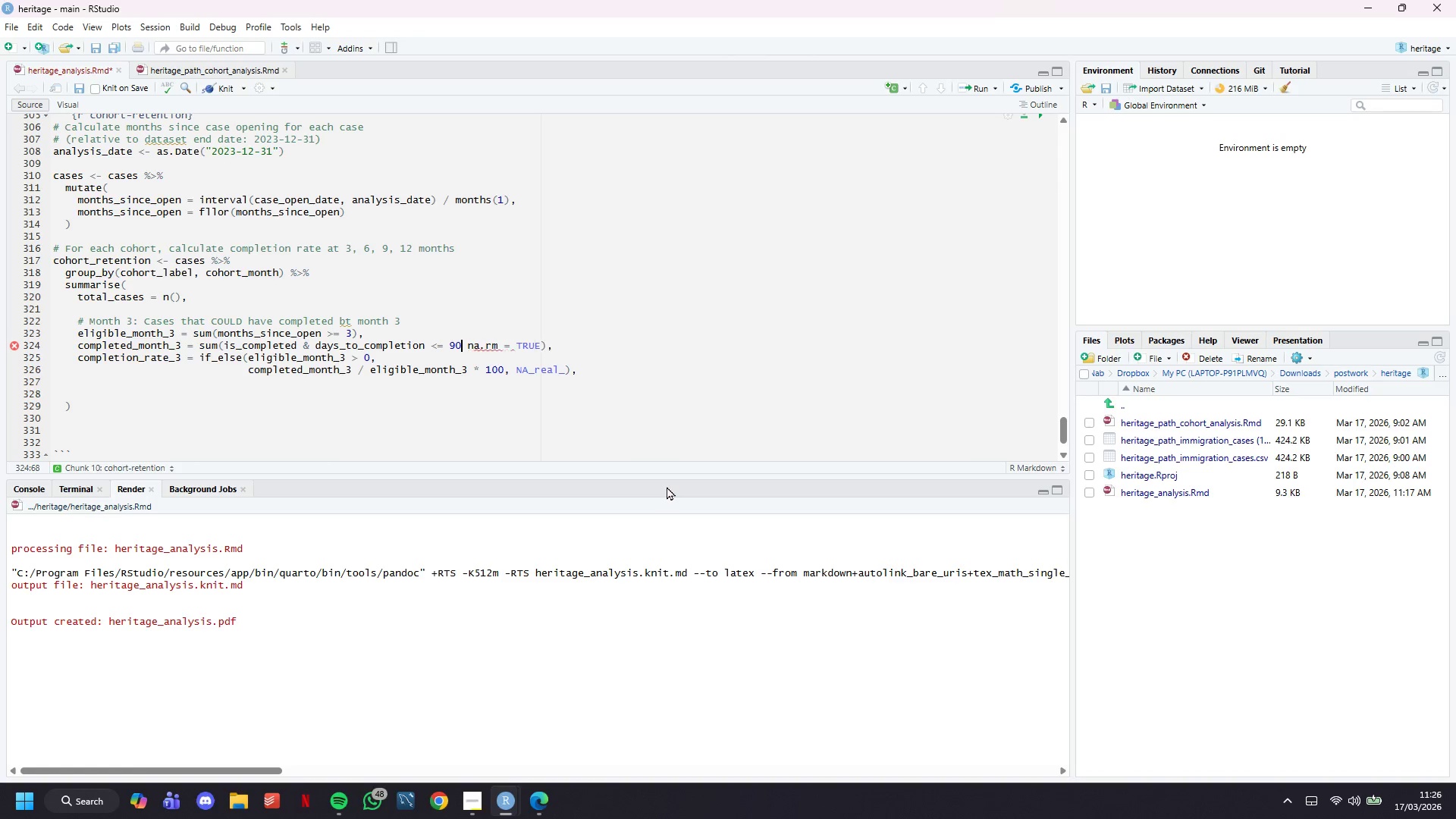 
key(Backspace)
 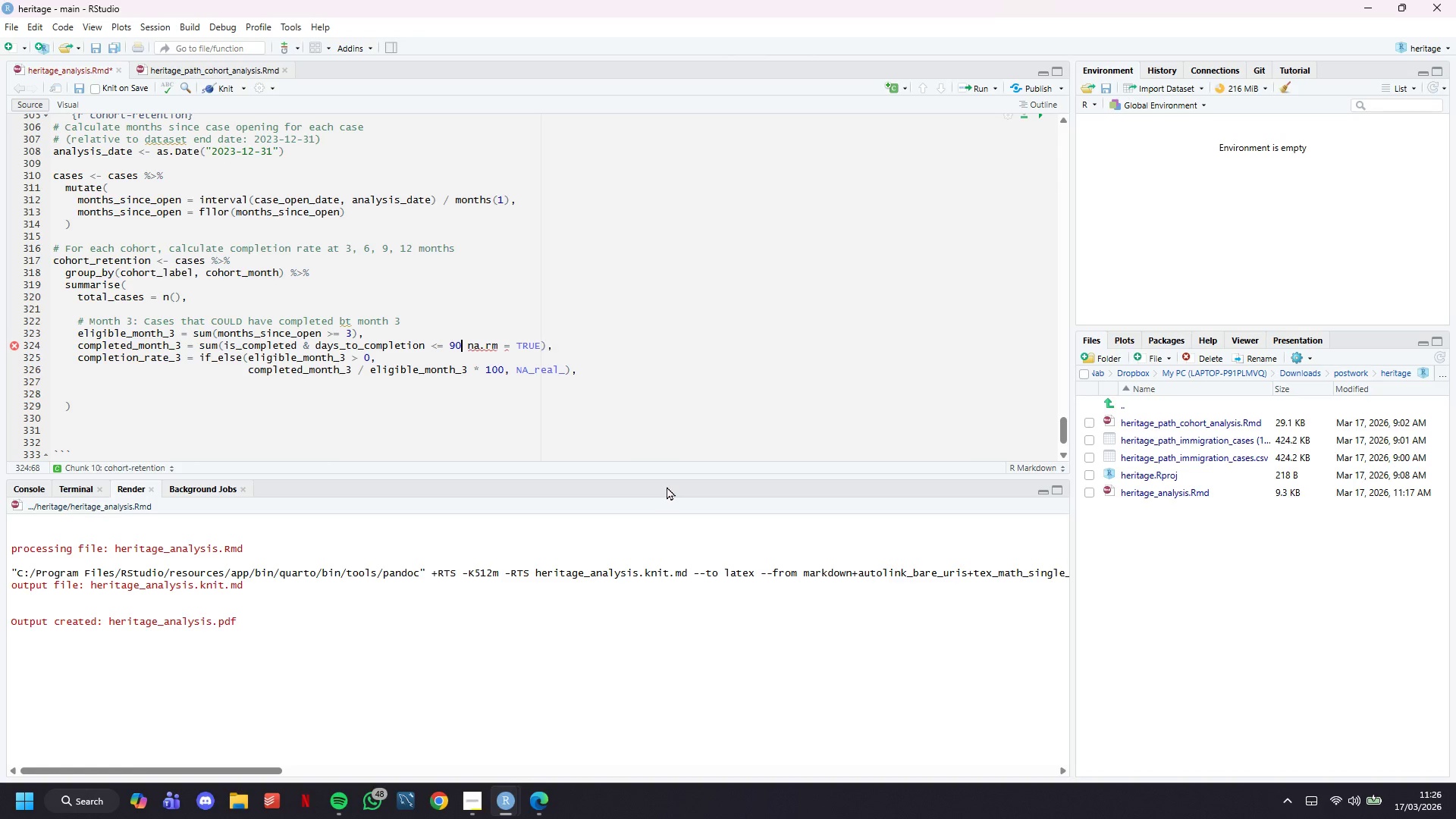 
key(Comma)
 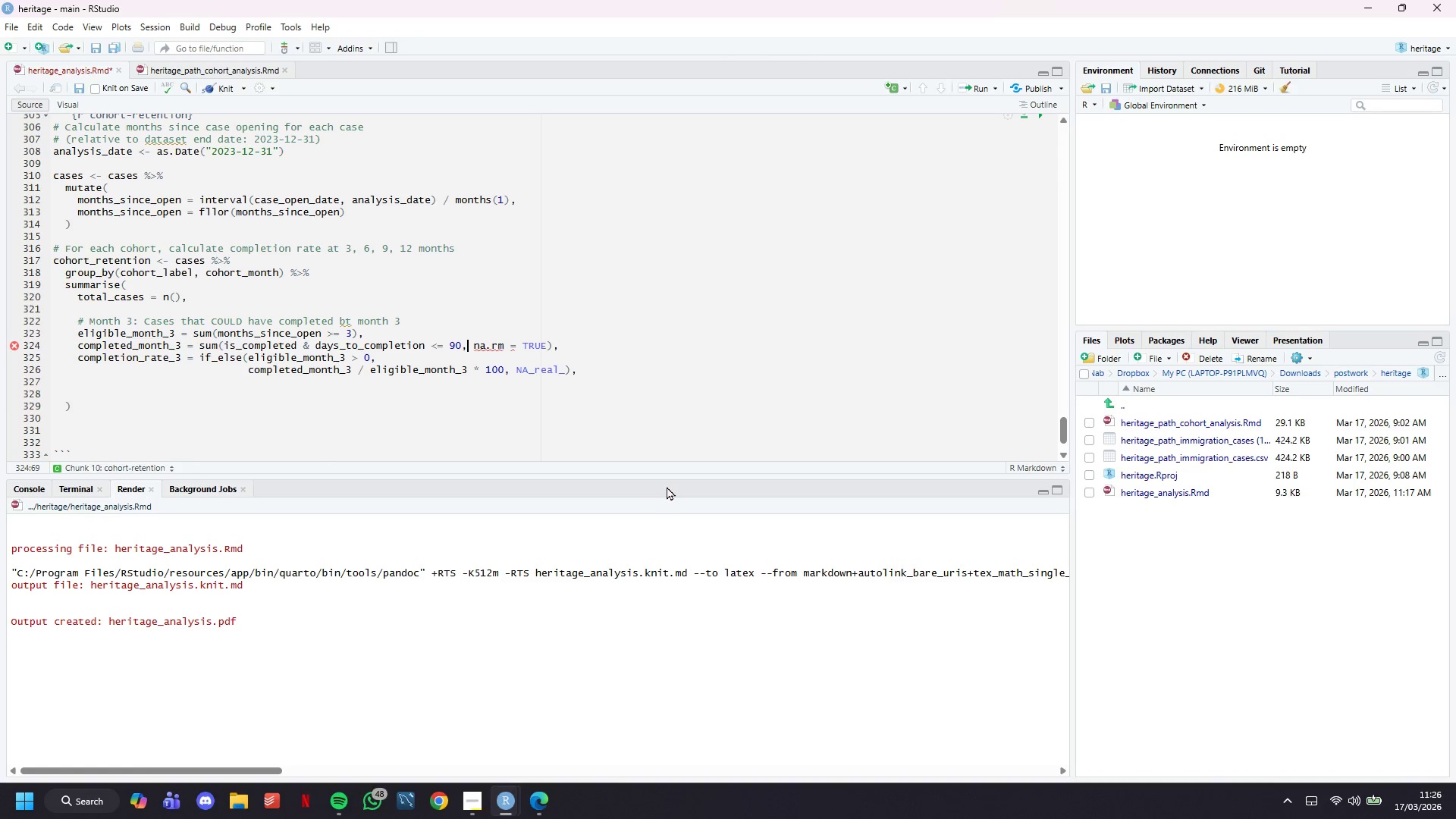 
key(ArrowDown)
 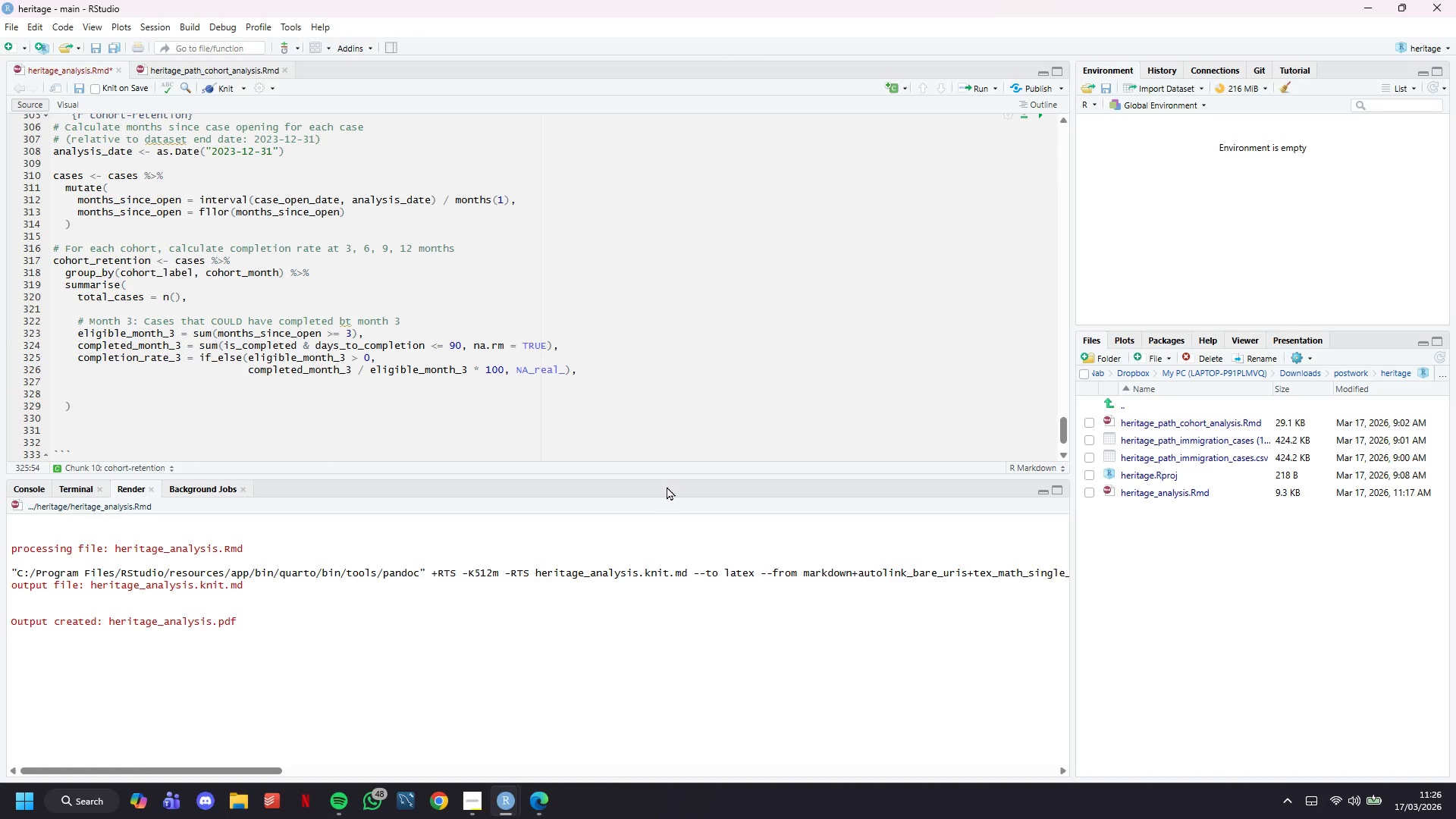 
key(ArrowDown)
 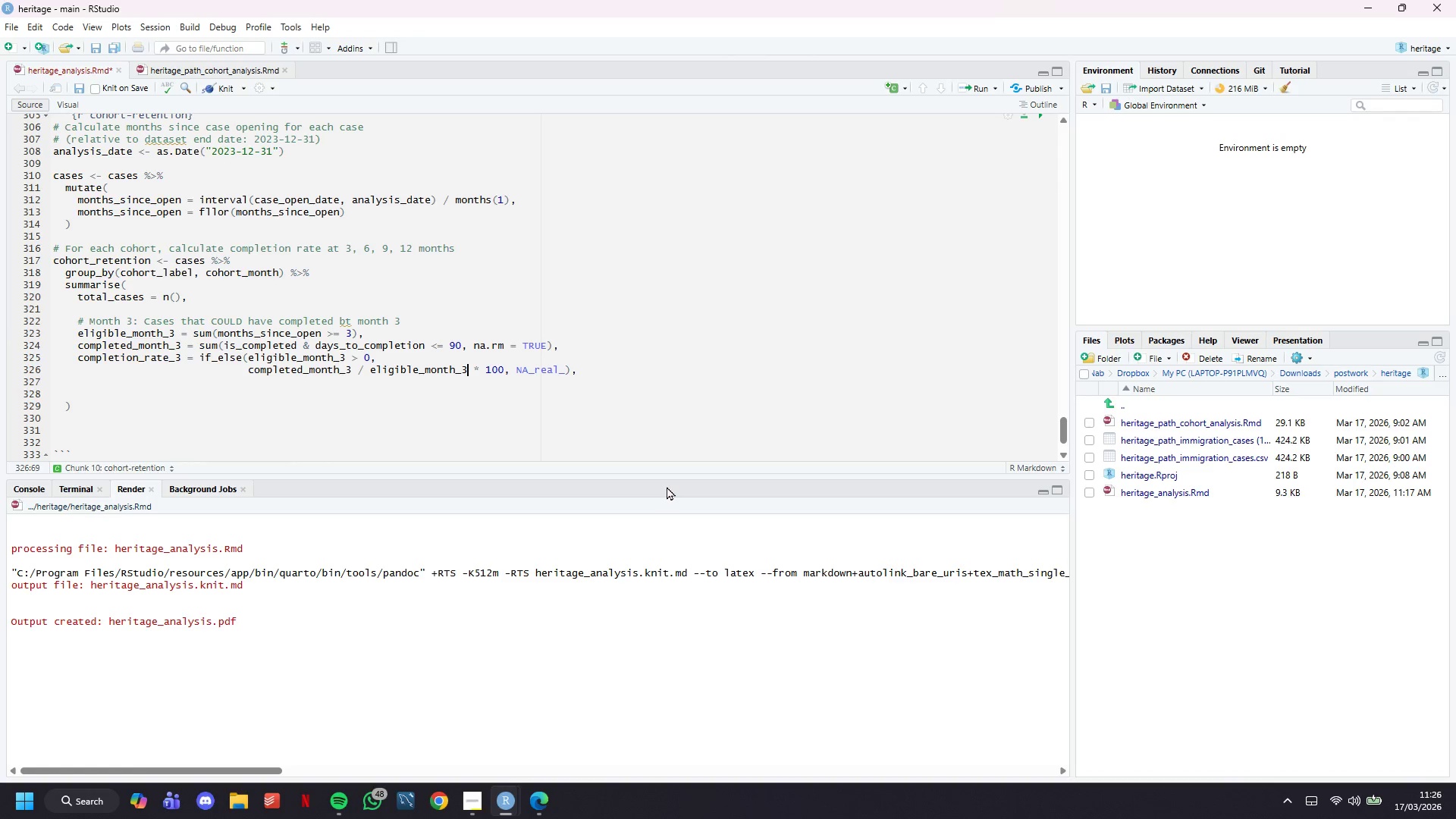 
key(ArrowDown)
 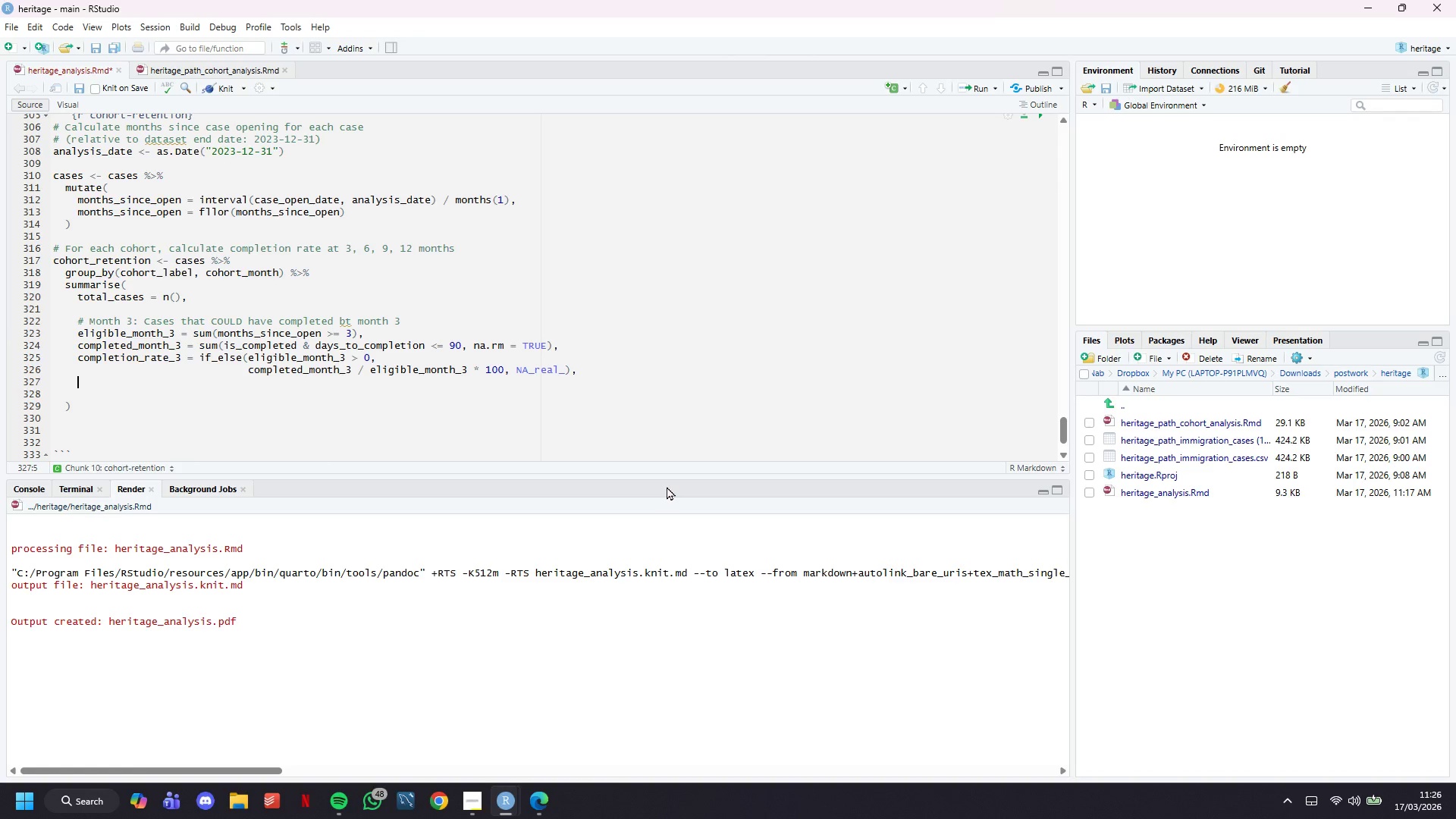 
key(ArrowDown)
 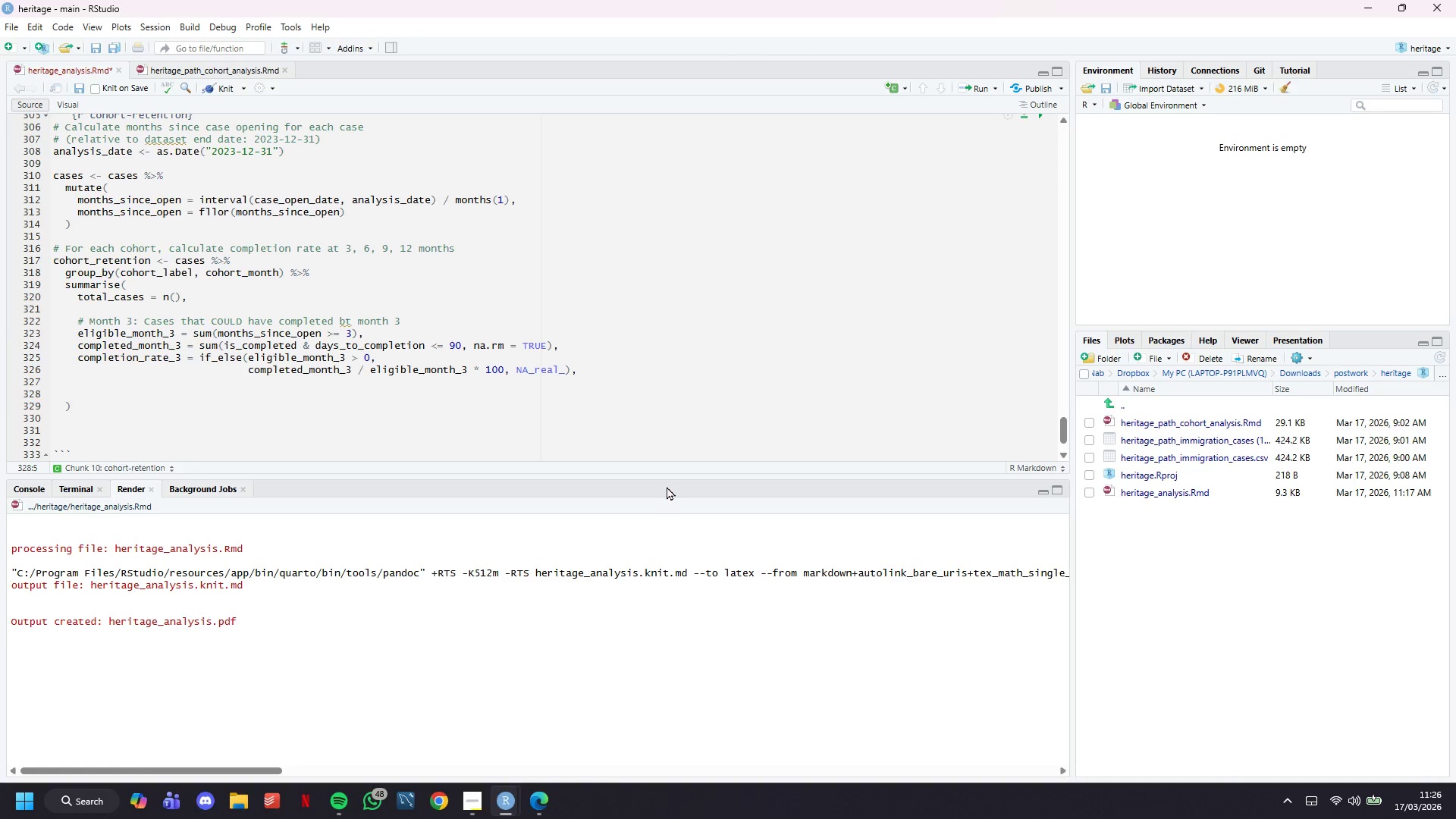 
type(# Month 6)
 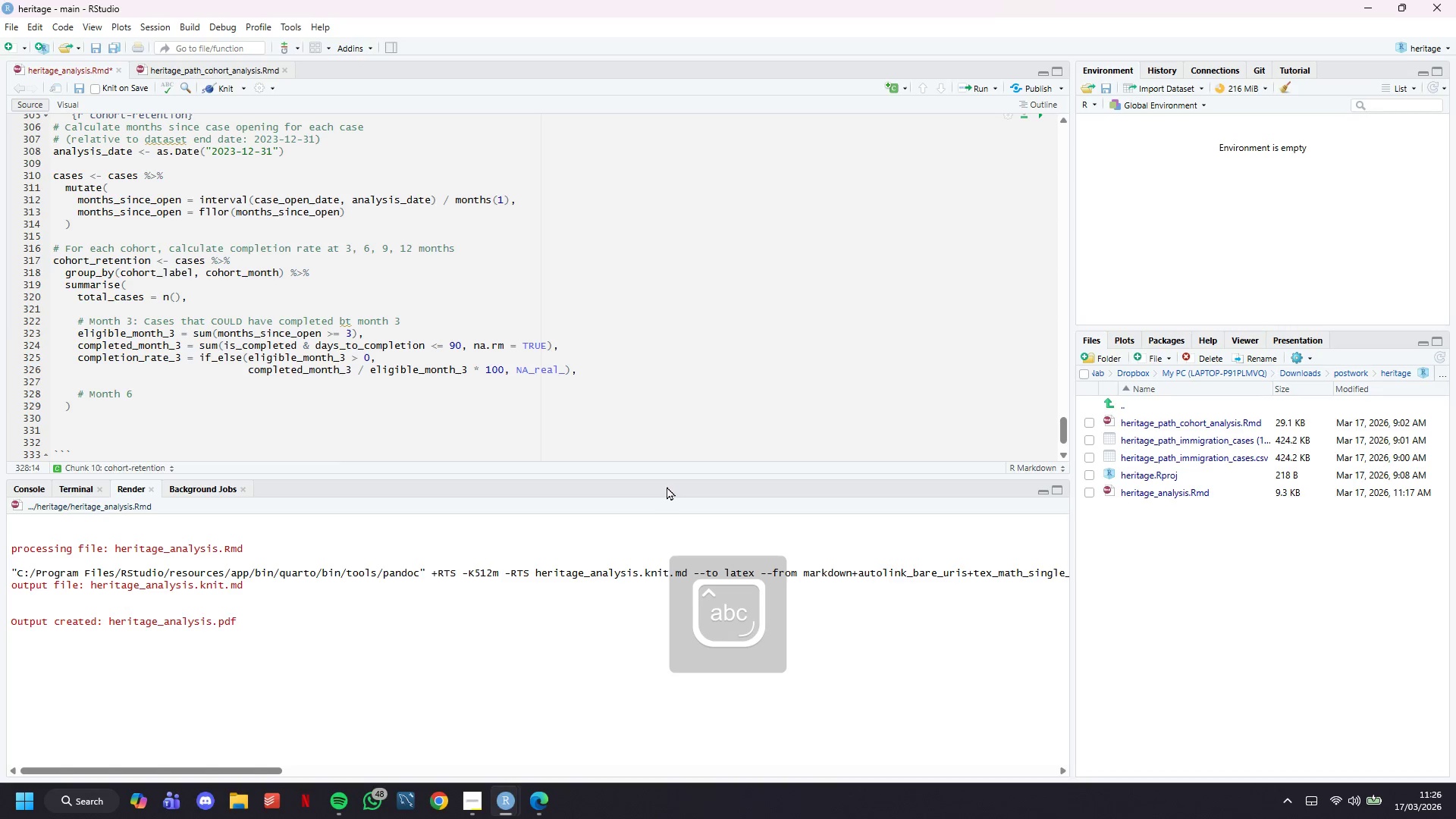 
key(Enter)
 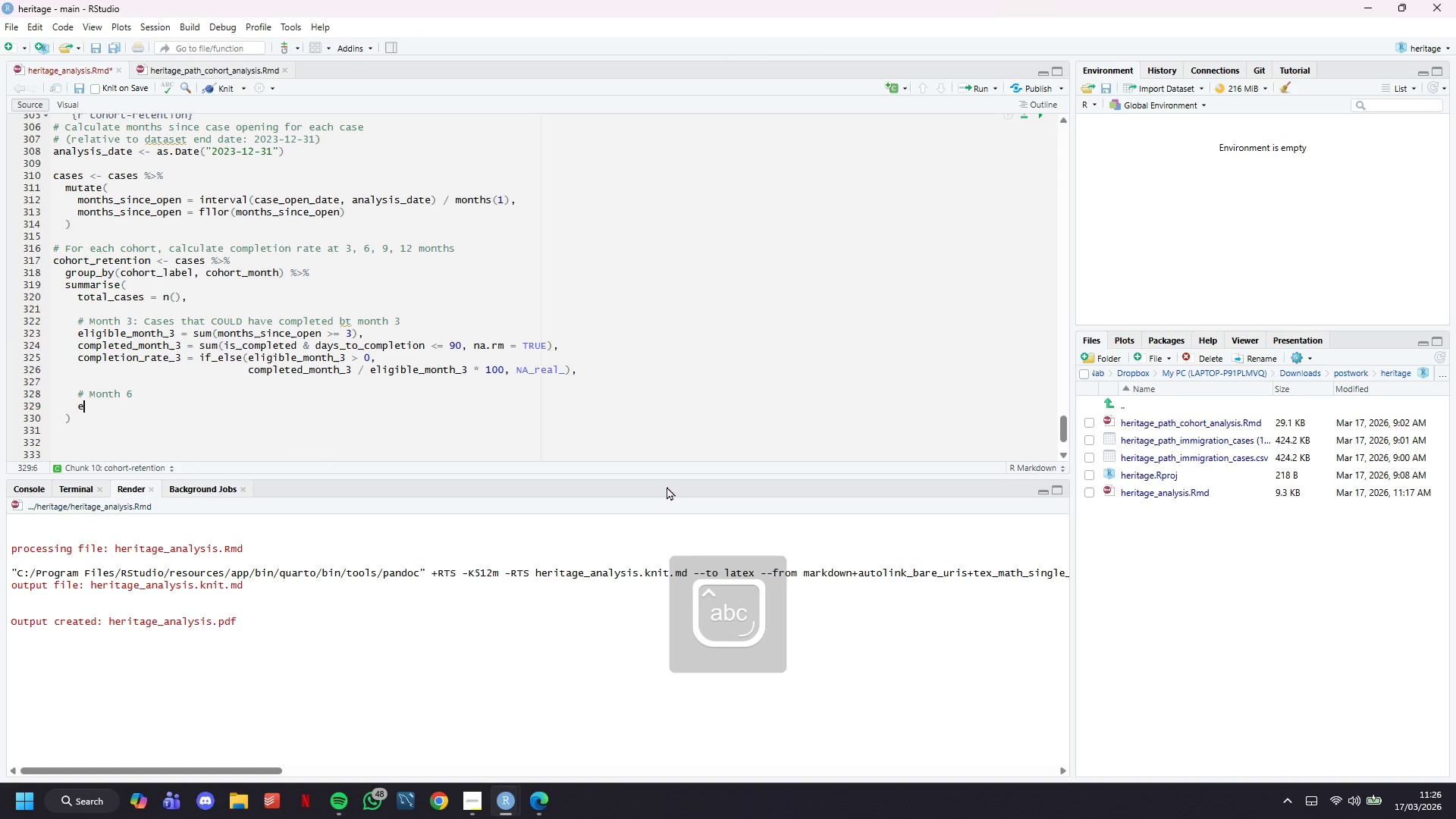 
type(eligible_month_6 = sum(months_since_open >= 6)
 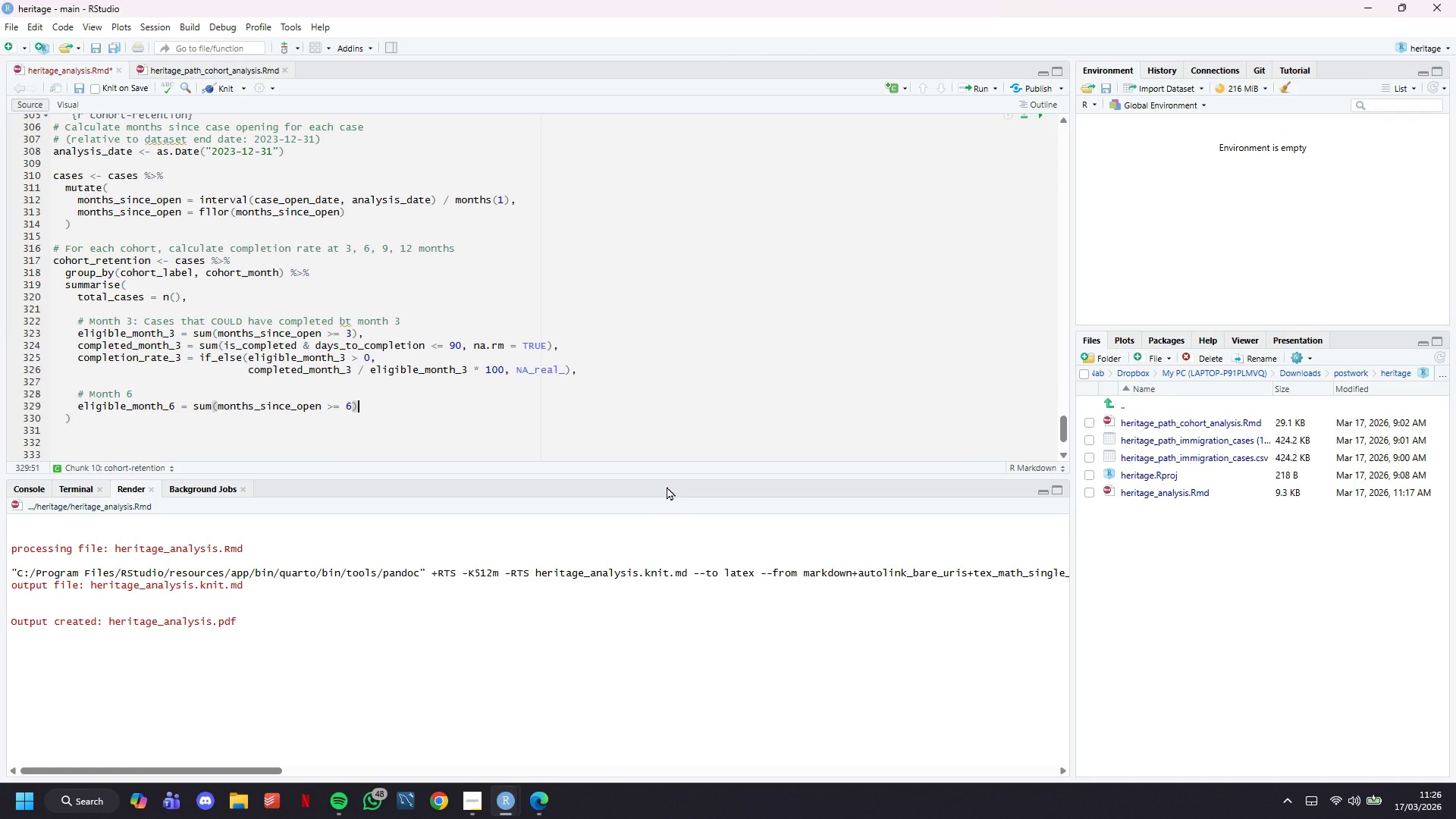 
 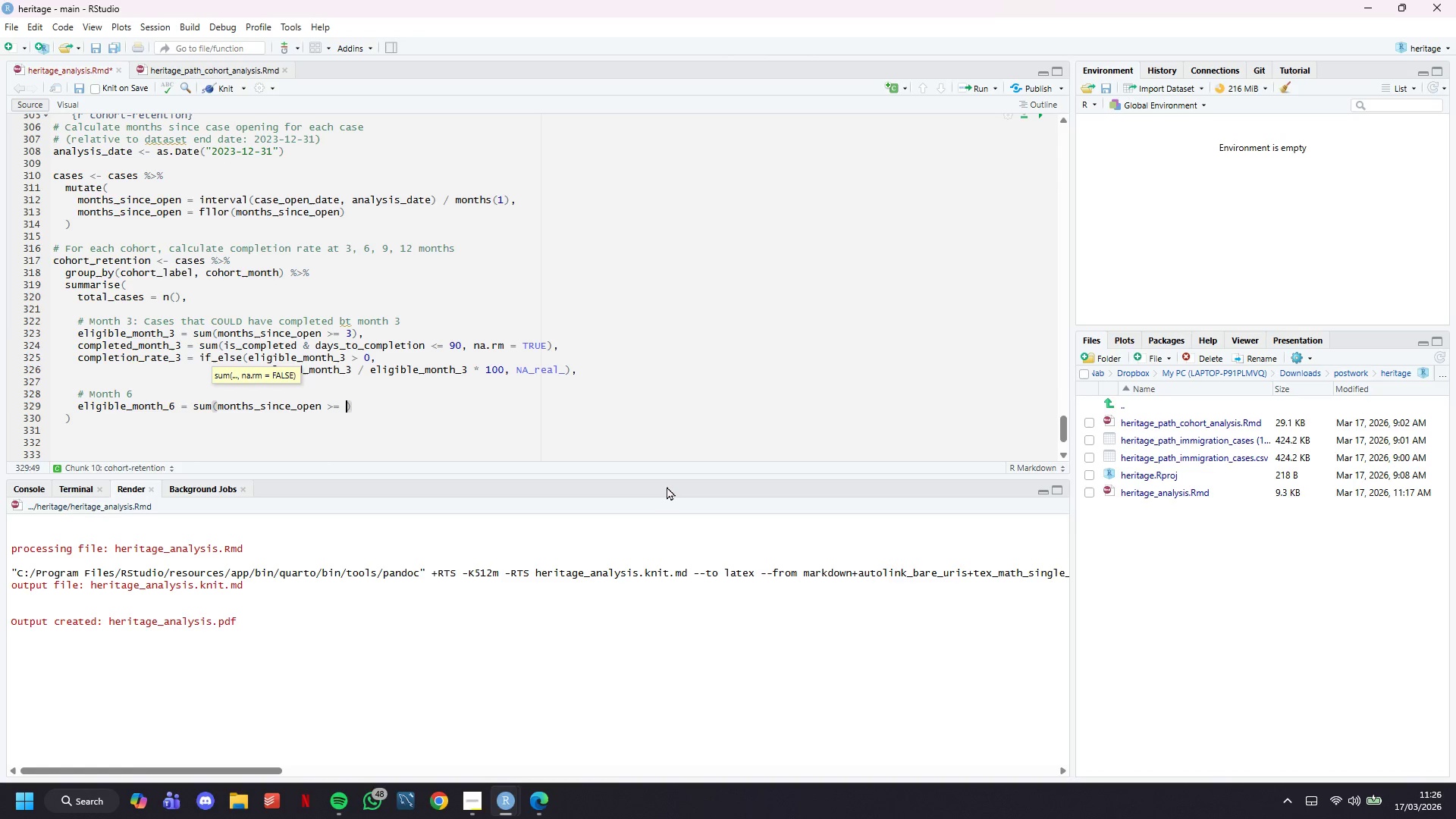 
key(ArrowRight)
 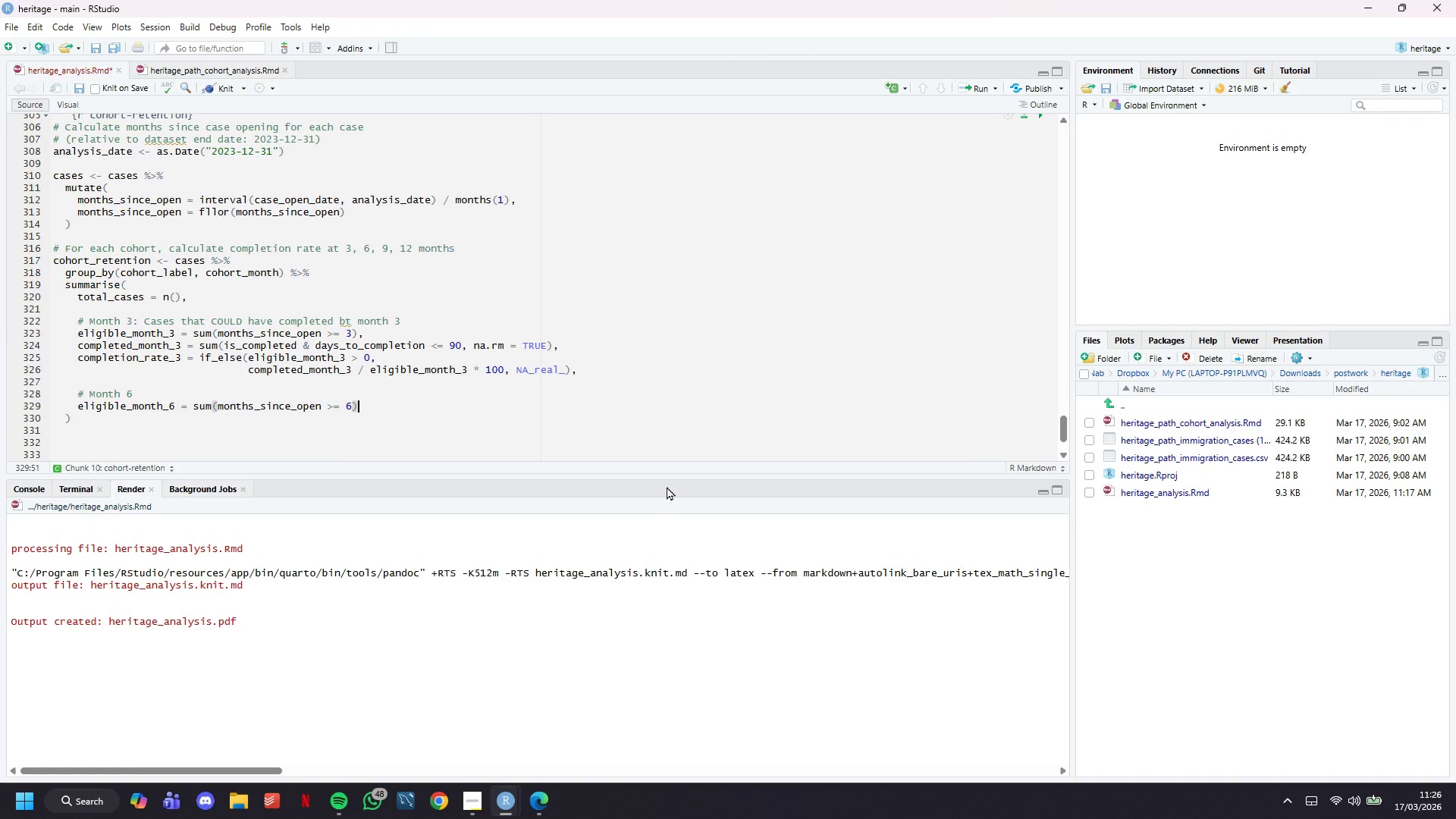 
key(Comma)
 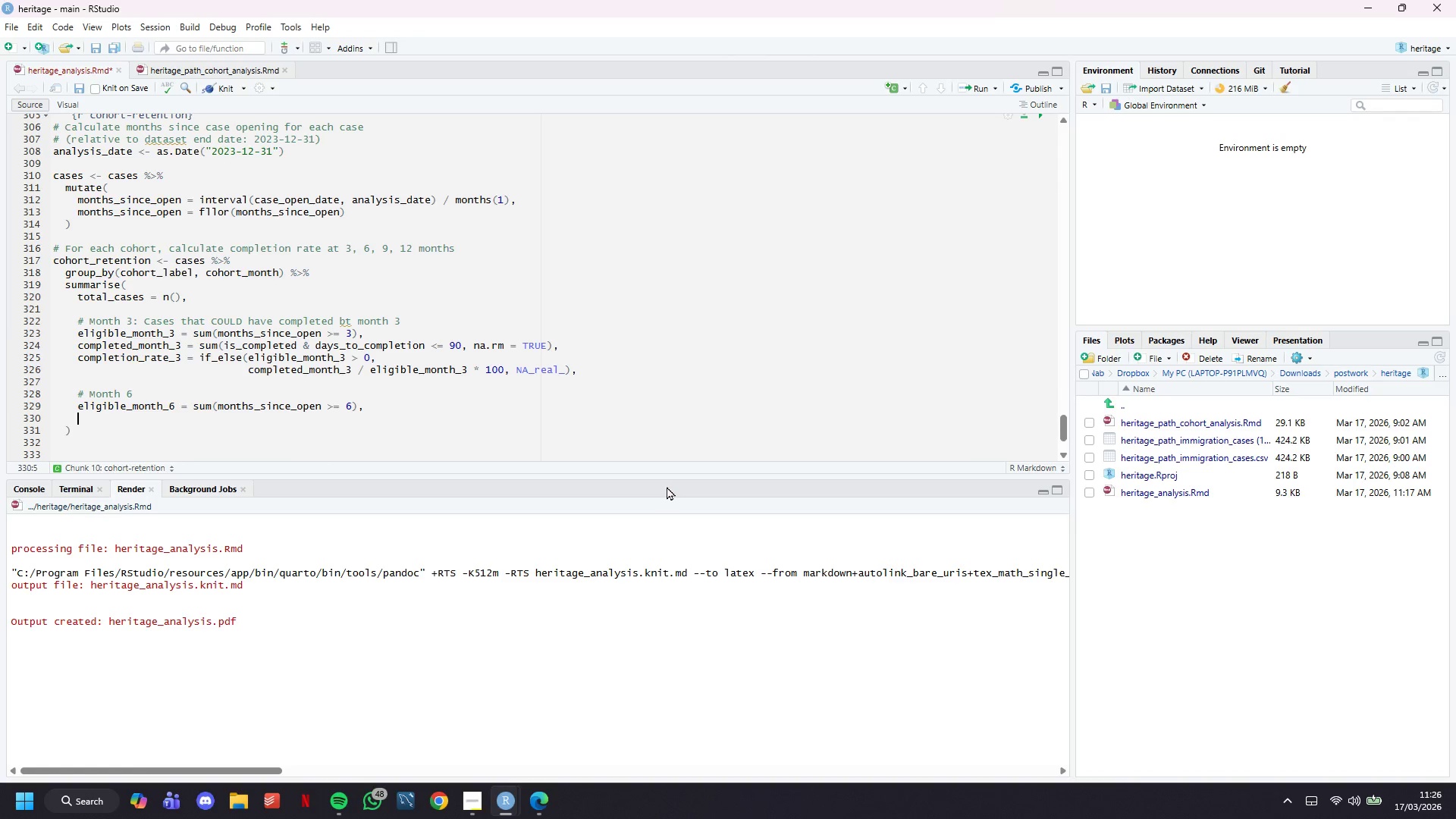 
key(Enter)
 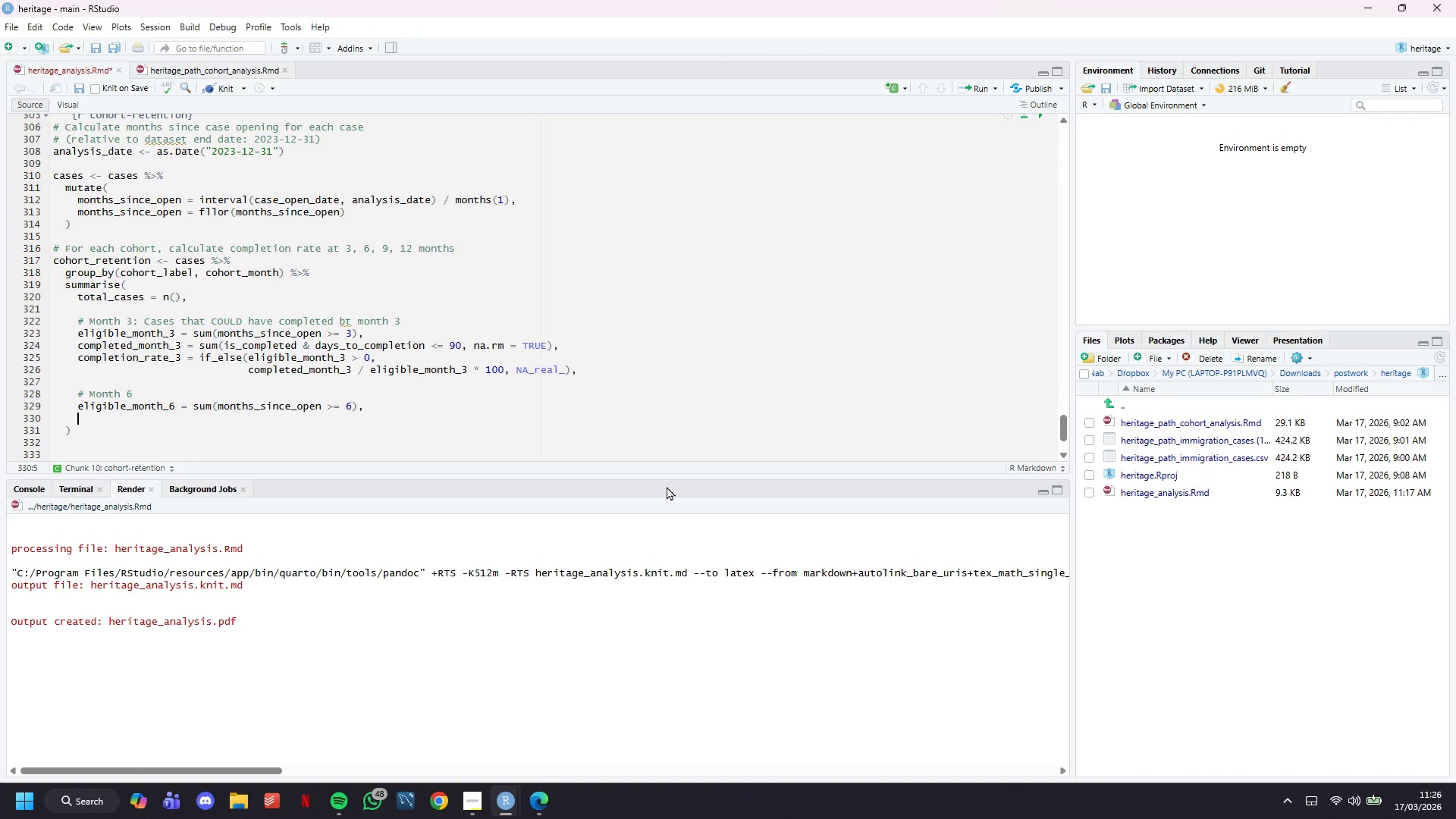 
type(completed_month_6)
 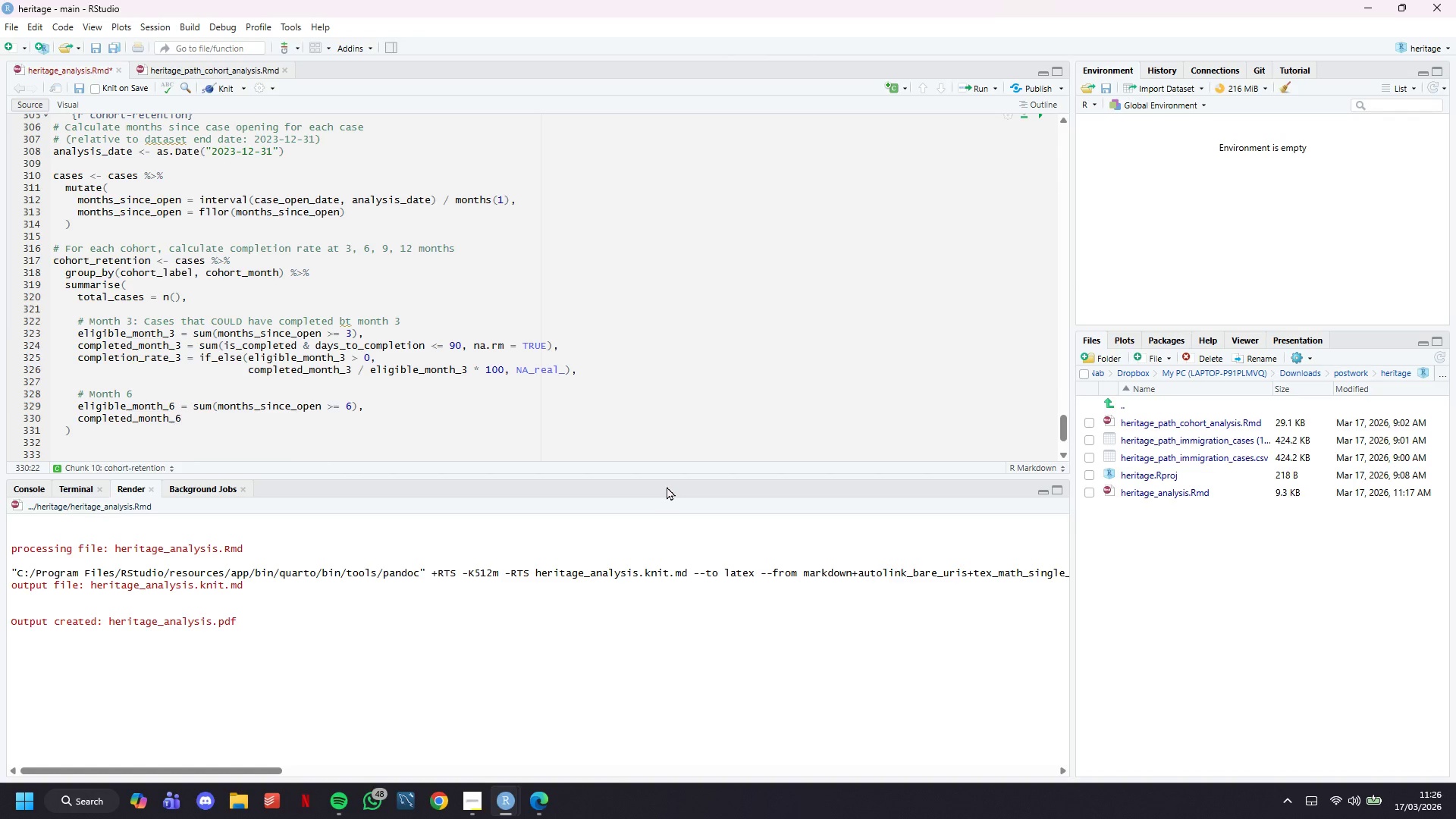 
wait(34.56)
 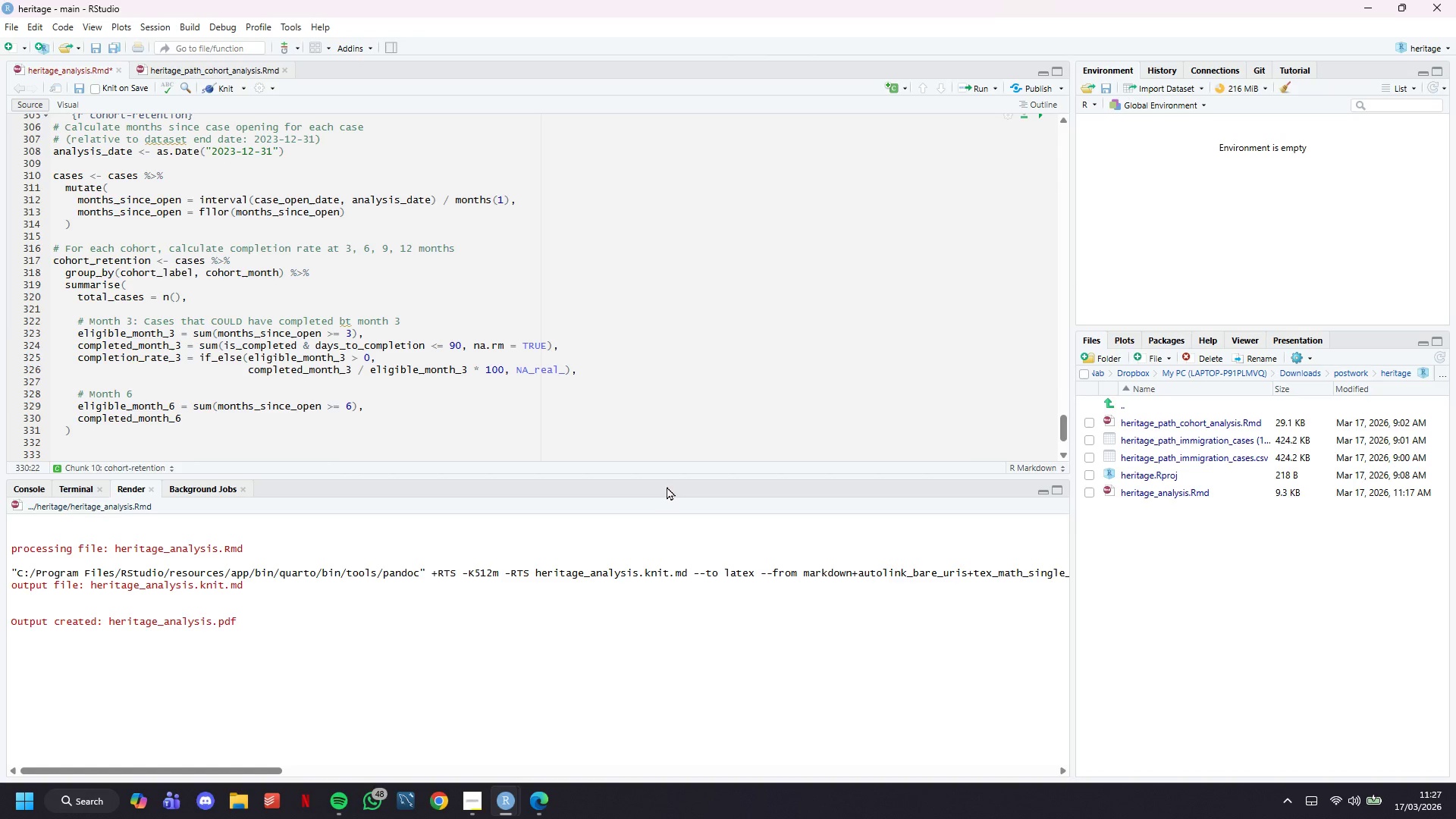 
type( = sum(is_completed & days_to_completion)
 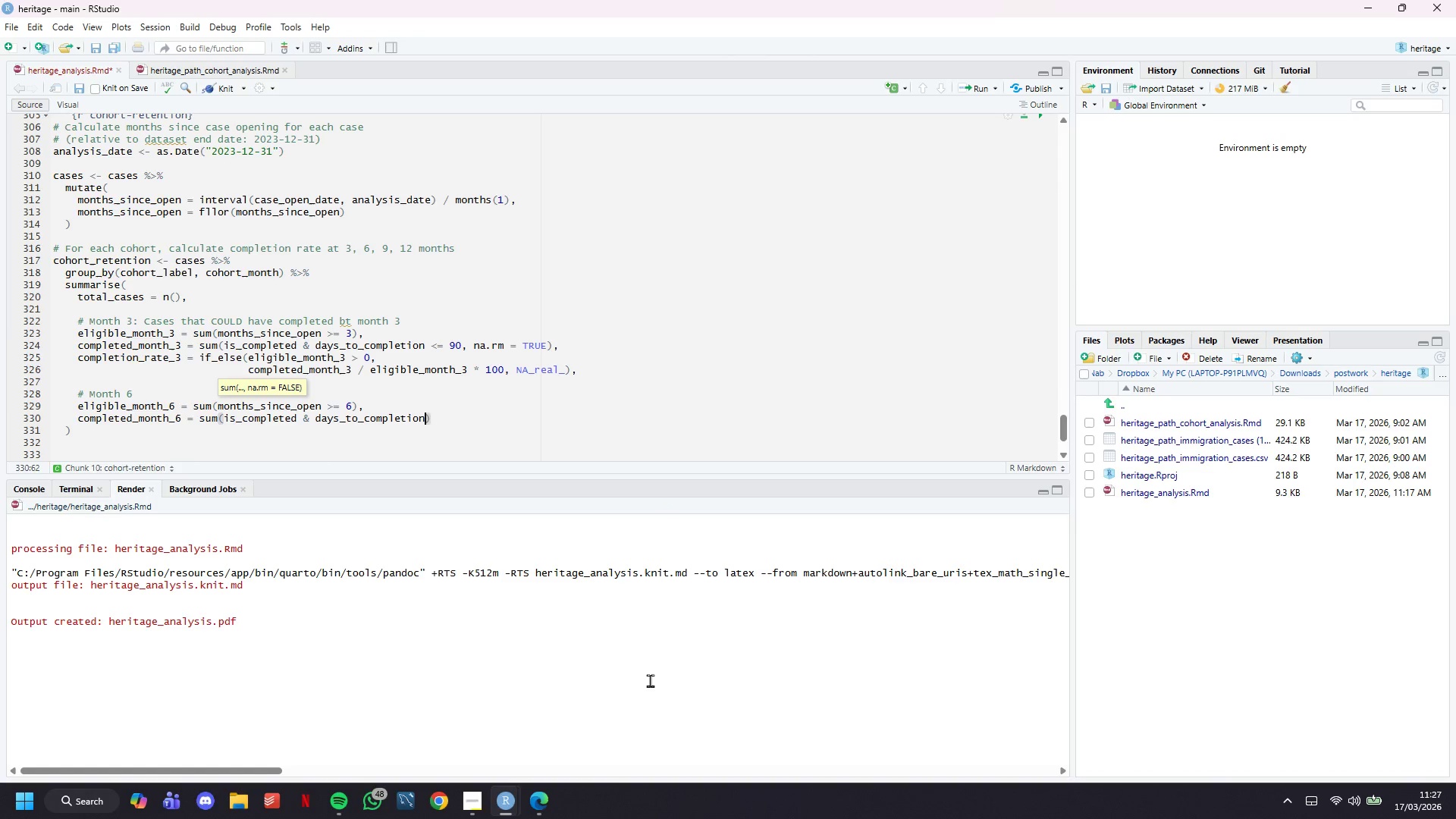 
left_click([484, 791])